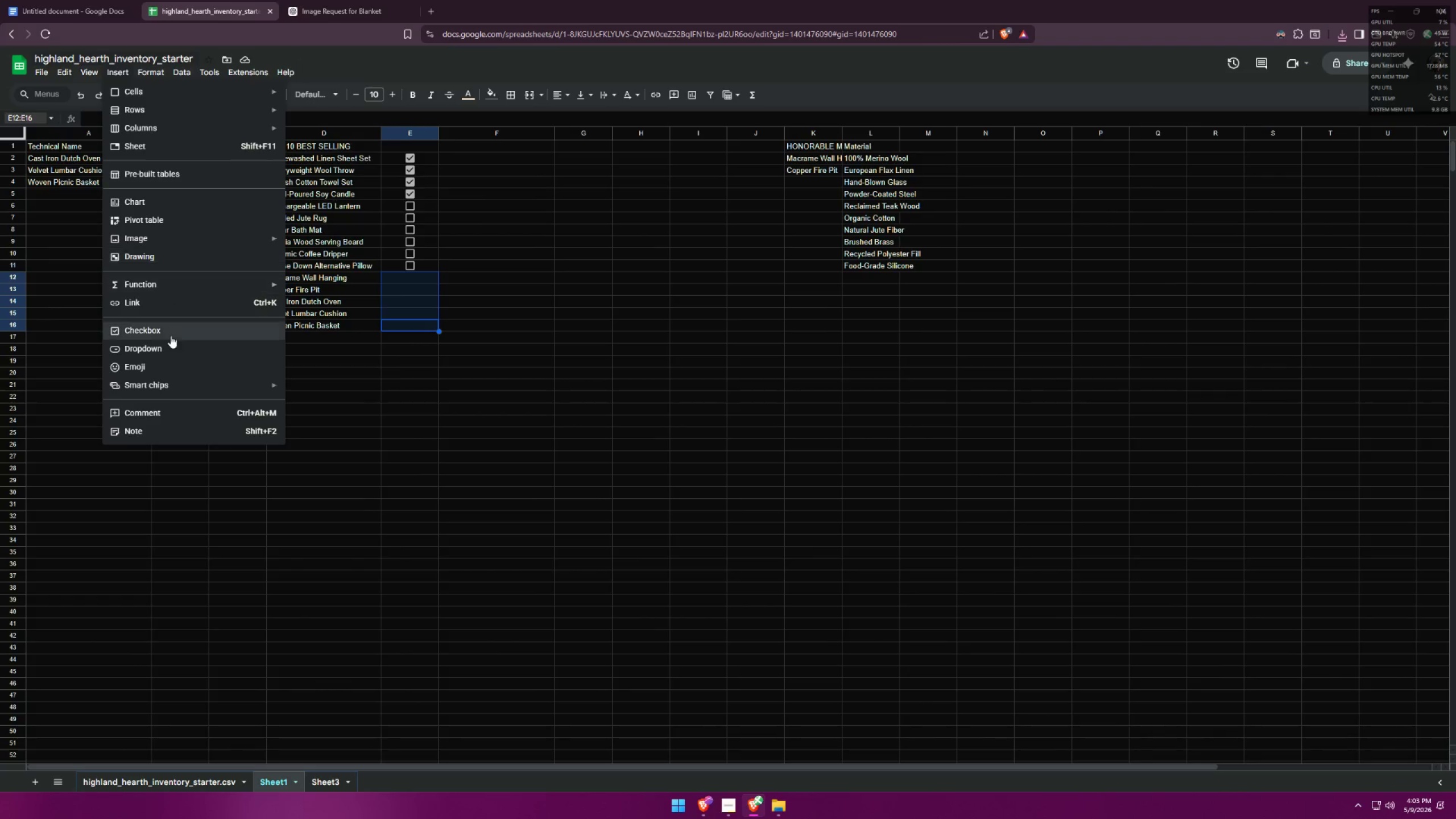 
double_click([453, 378])
 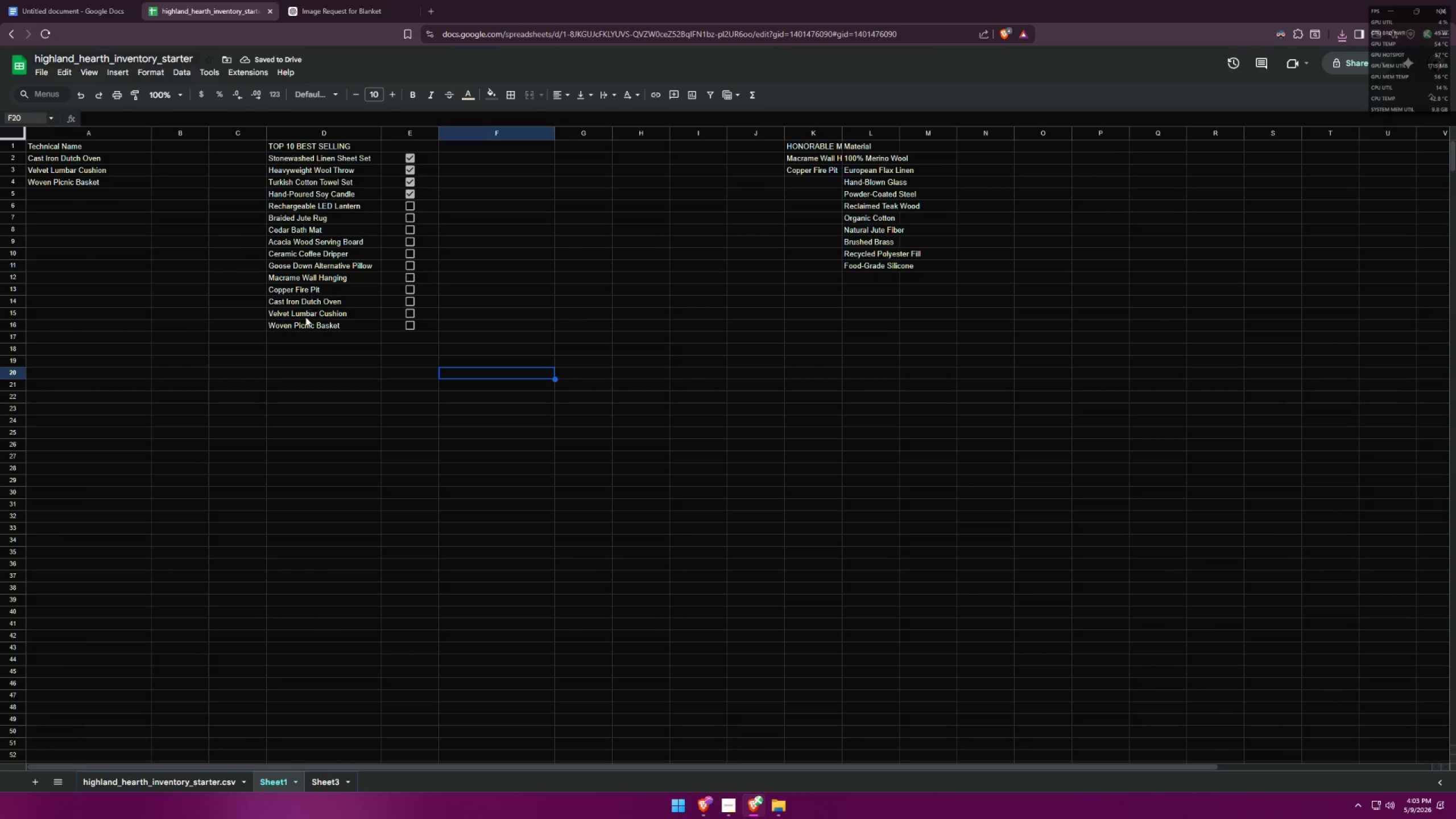 
wait(5.96)
 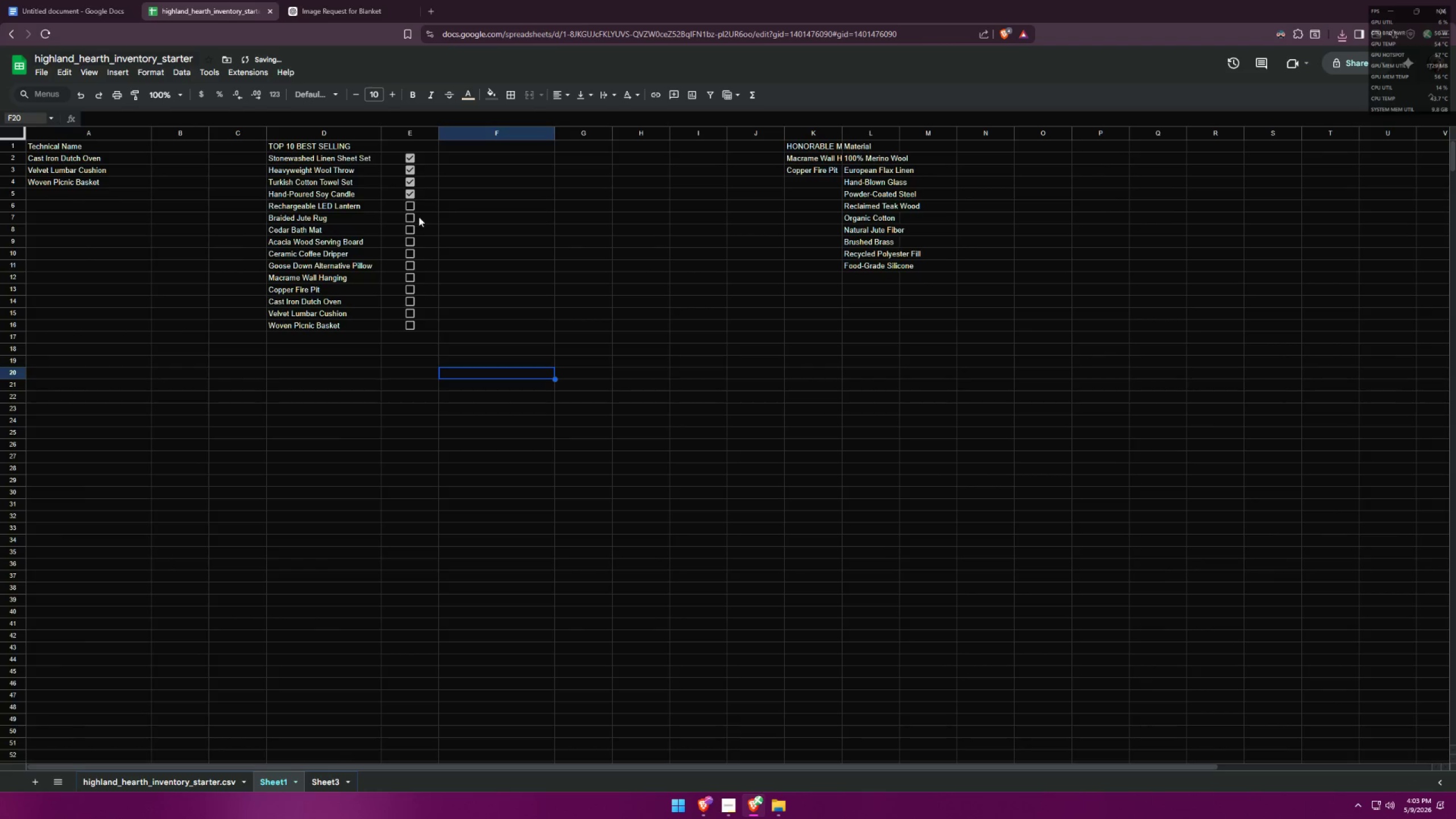 
left_click([309, 0])
 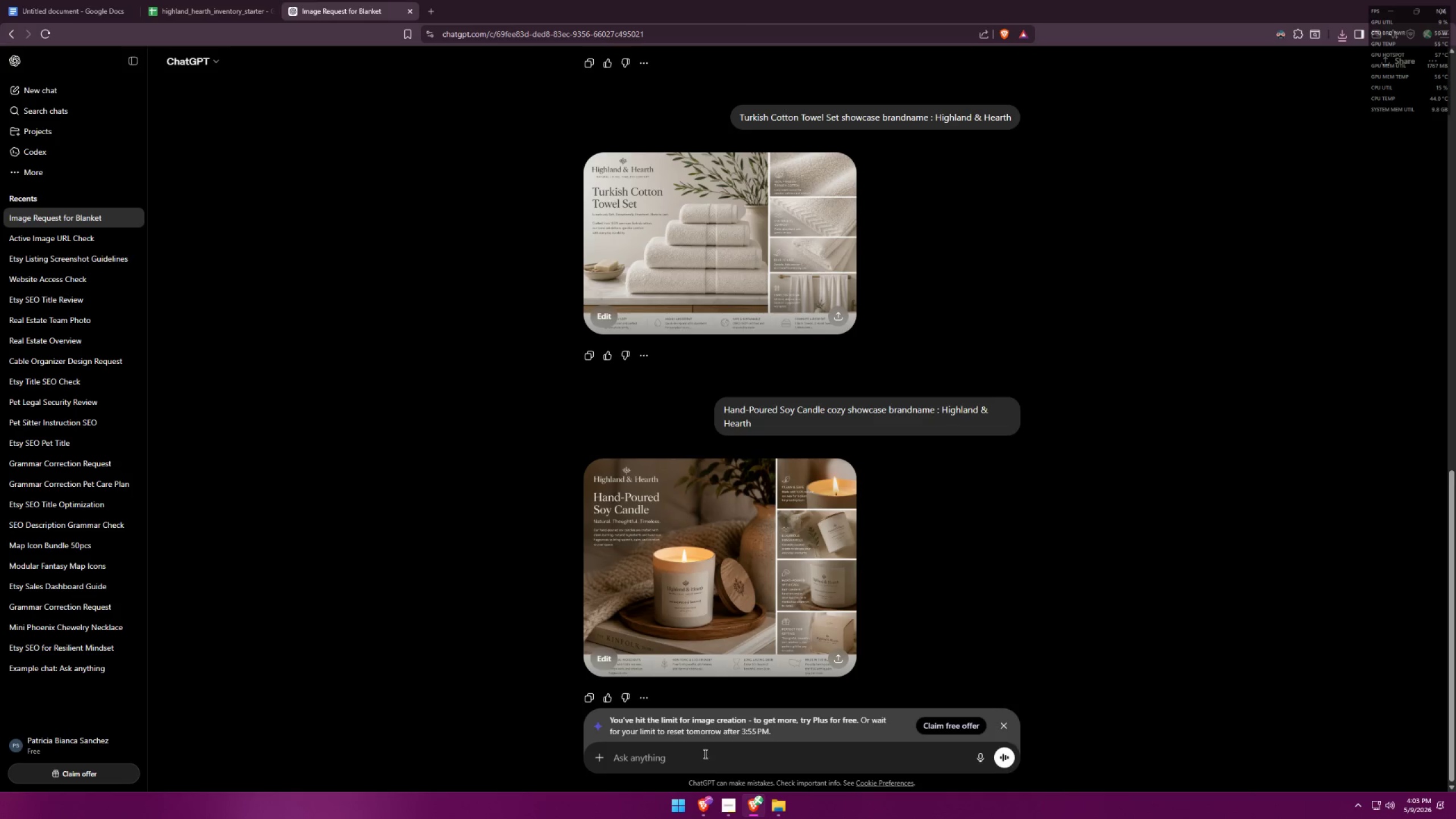 
left_click([723, 806])
 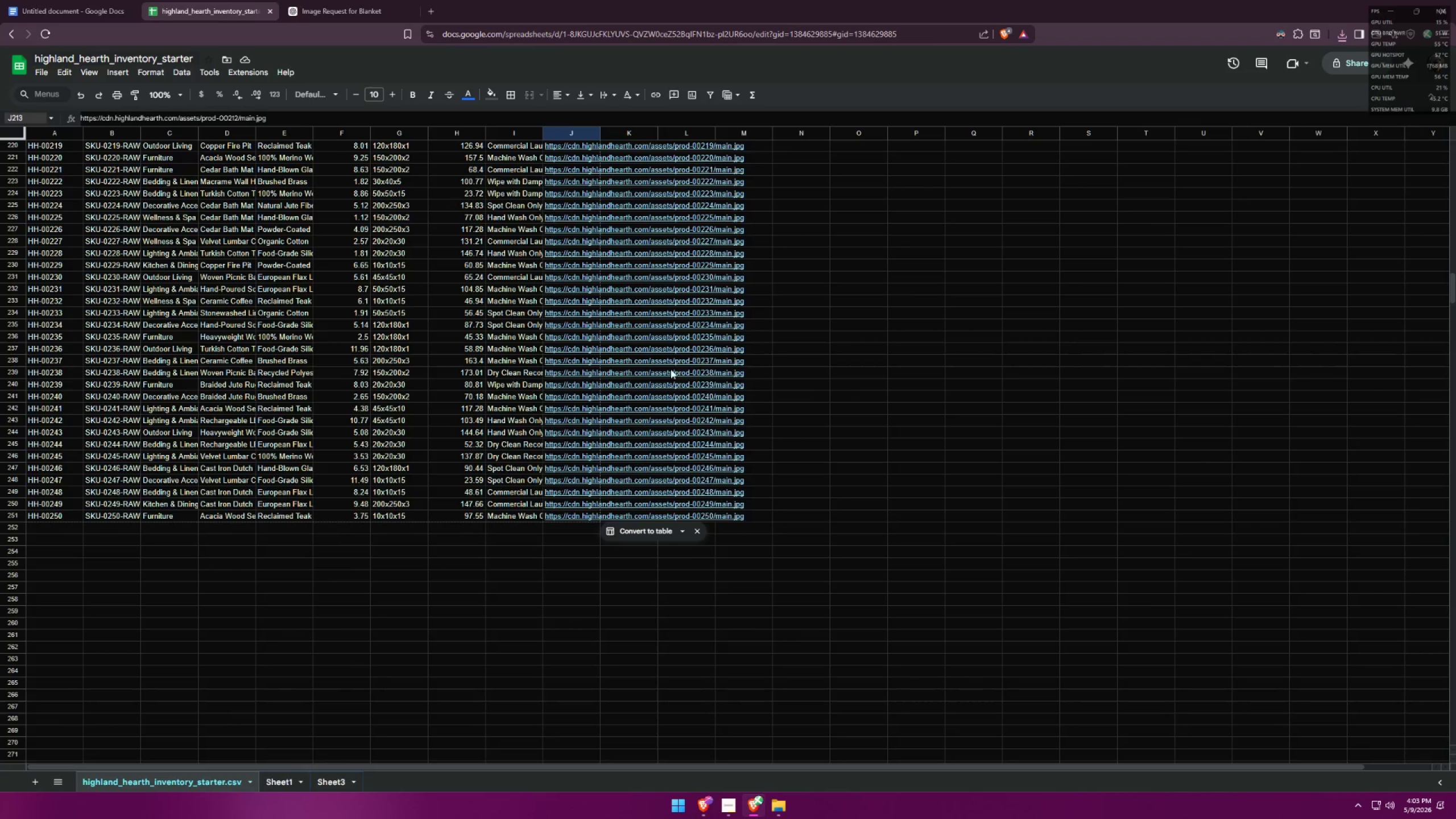 
left_click([589, 229])
 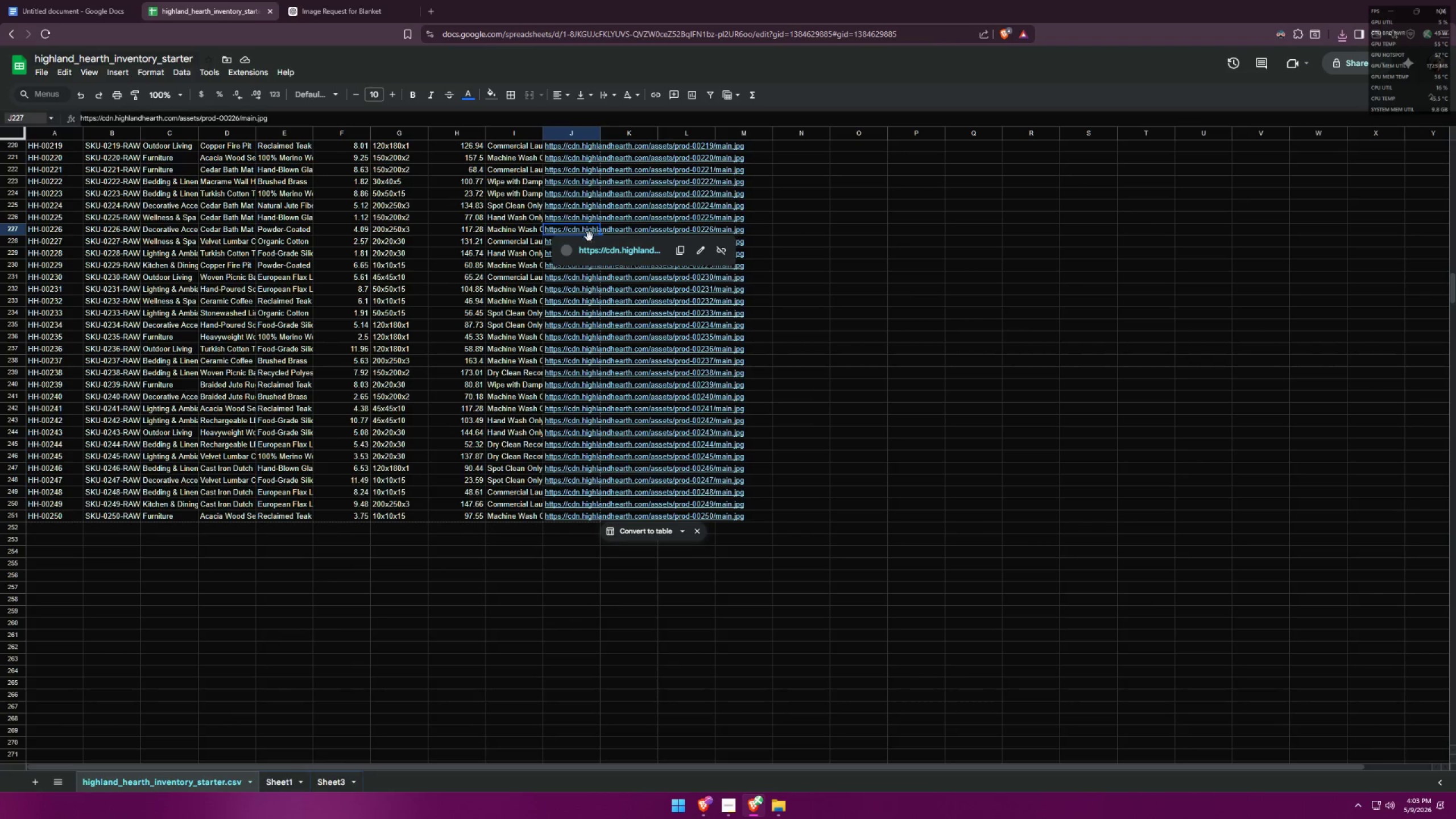 
left_click([598, 251])
 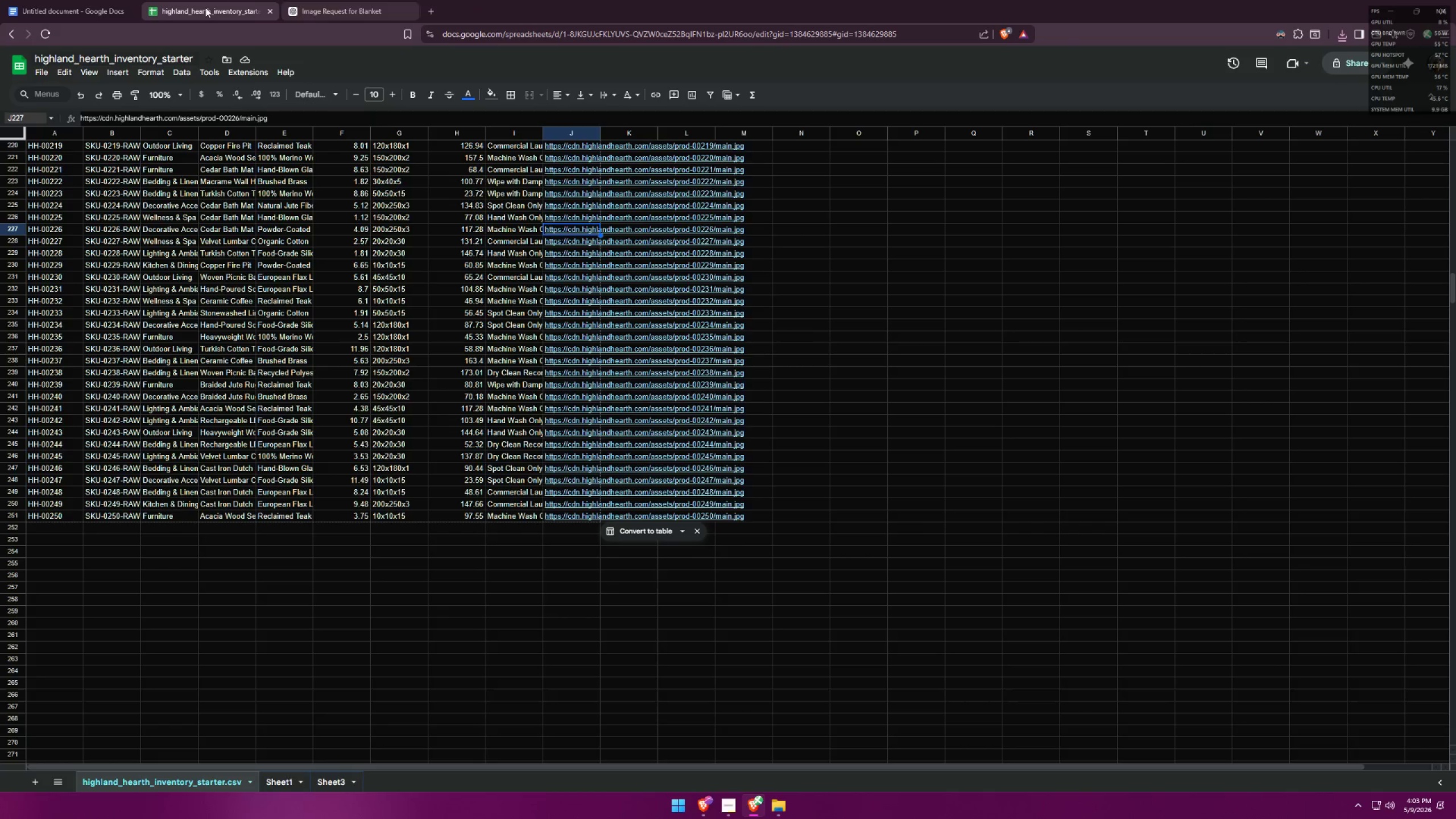 
scroll: coordinate [555, 159], scroll_direction: up, amount: 2.0
 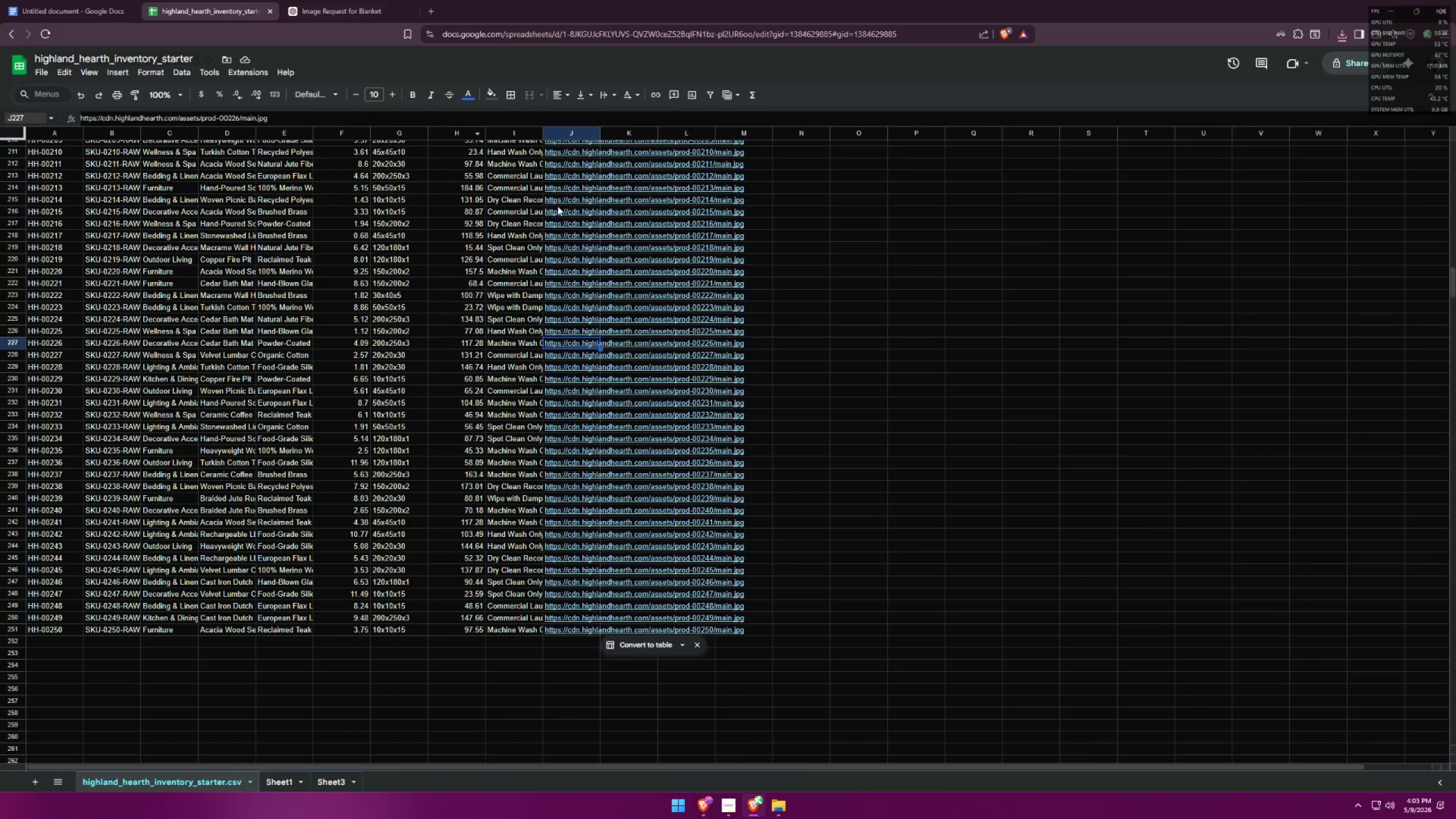 
left_click_drag(start_coordinate=[578, 186], to_coordinate=[593, 265])
 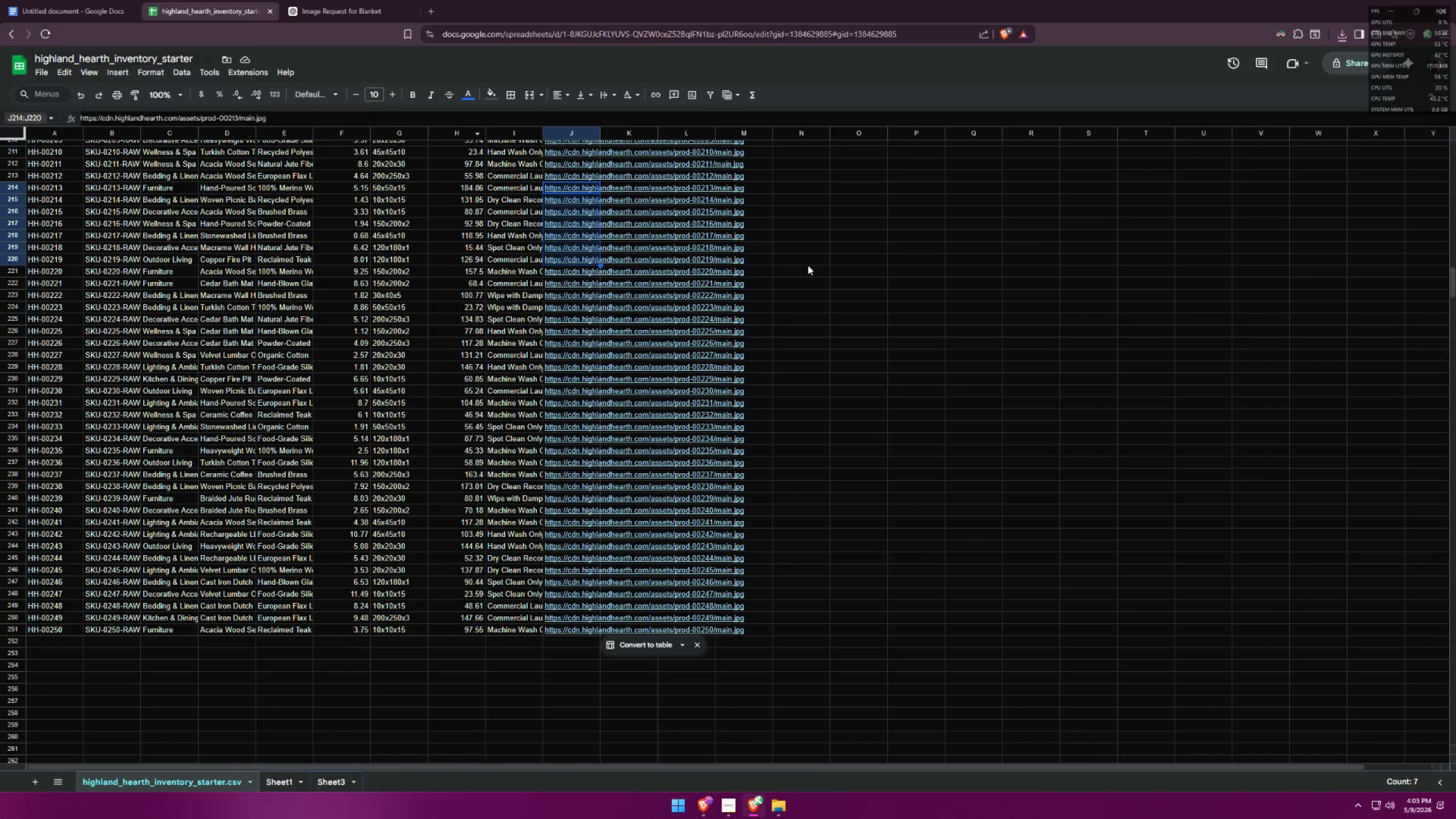 
scroll: coordinate [799, 220], scroll_direction: up, amount: 34.0
 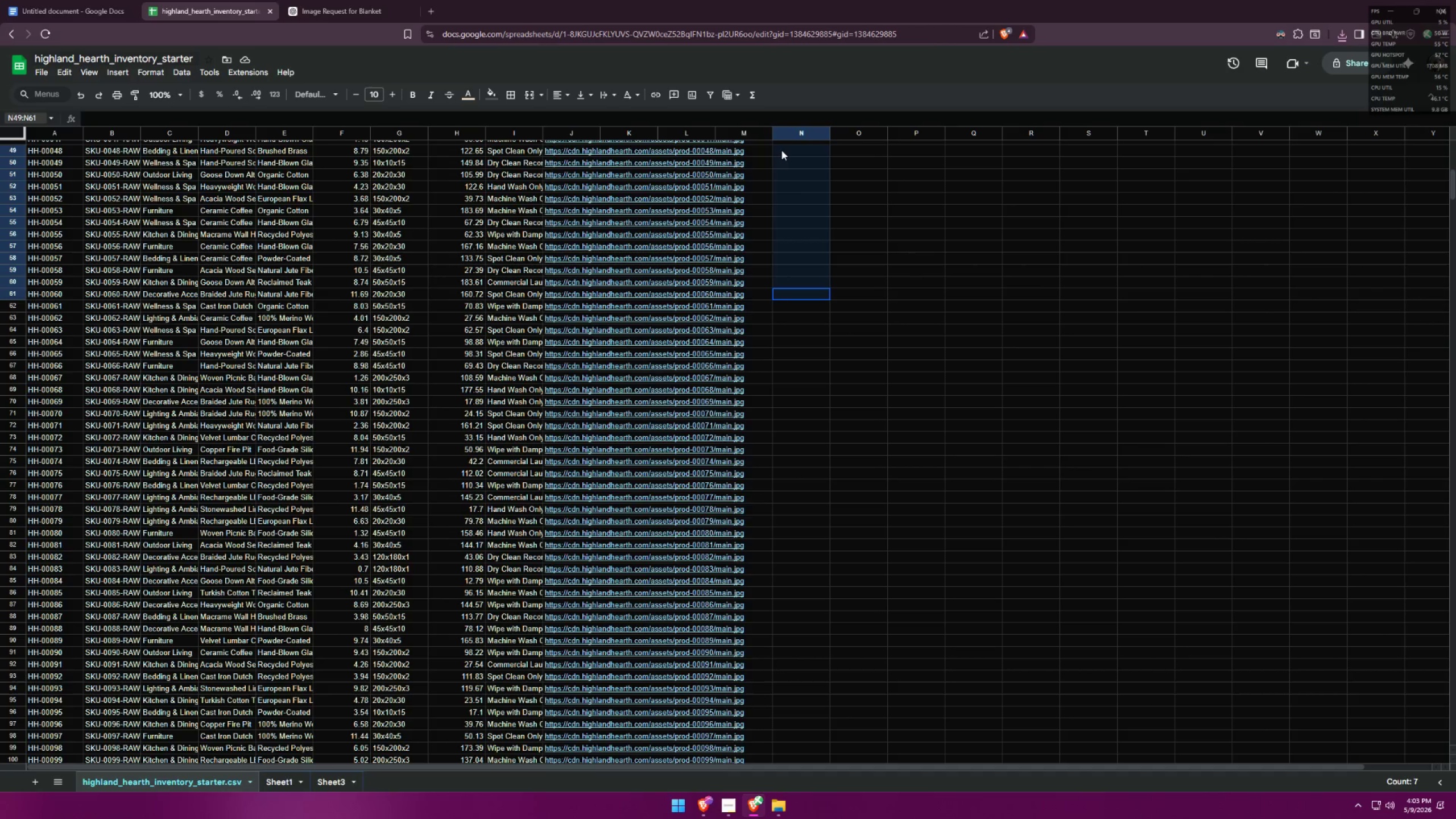 
left_click([795, 164])
 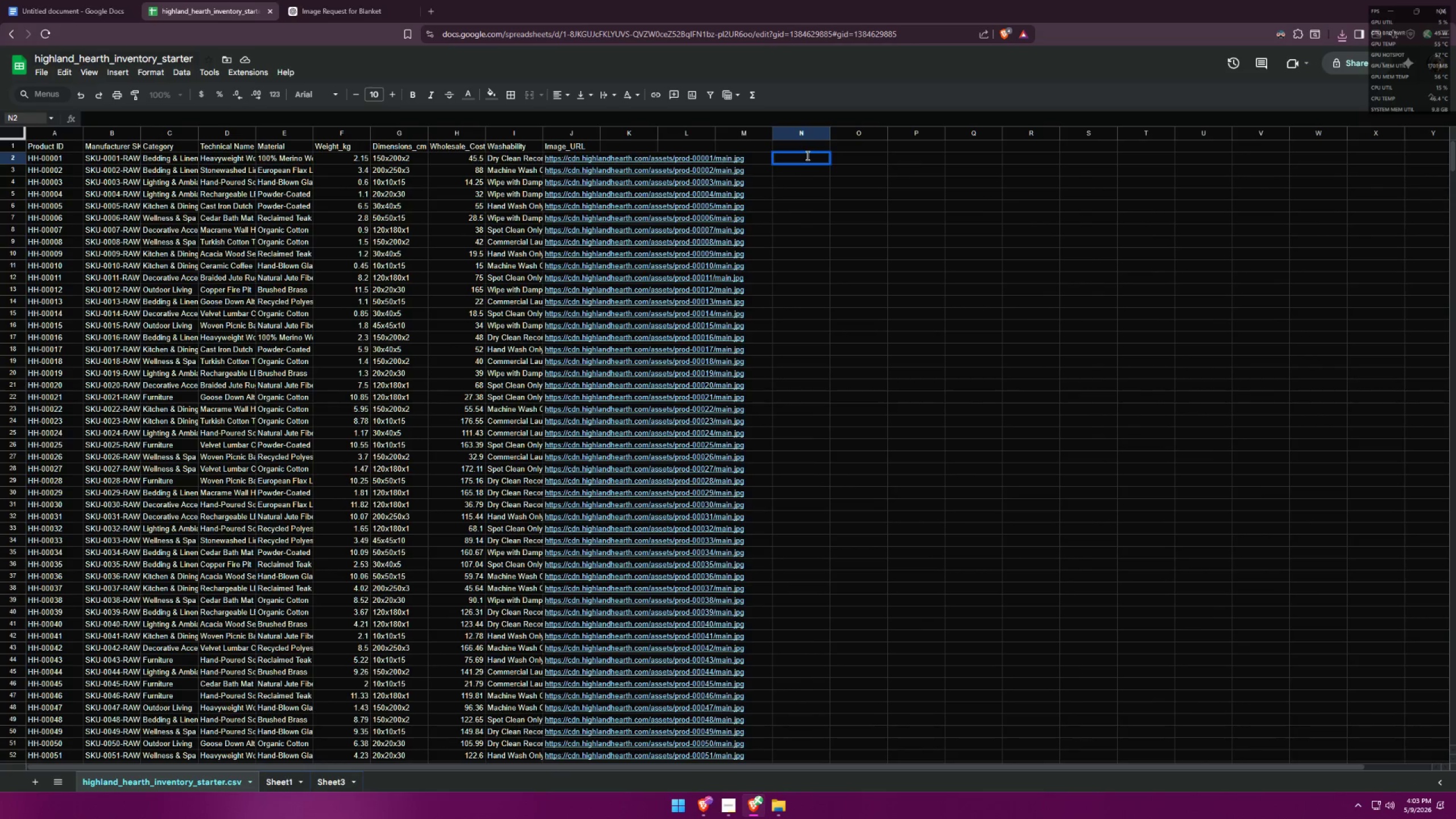 
scroll: coordinate [790, 253], scroll_direction: up, amount: 20.0
 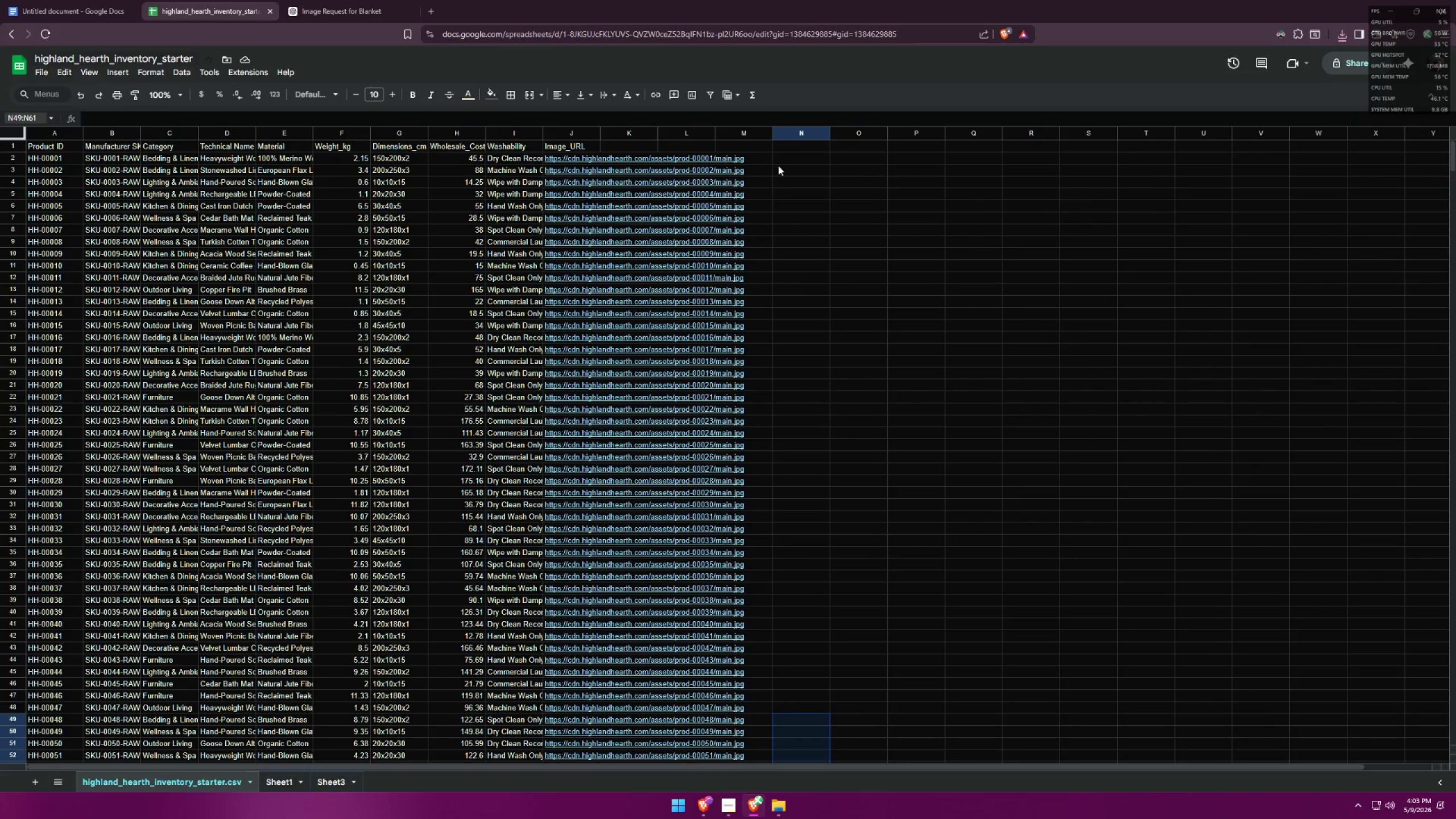 
type(=Image)
 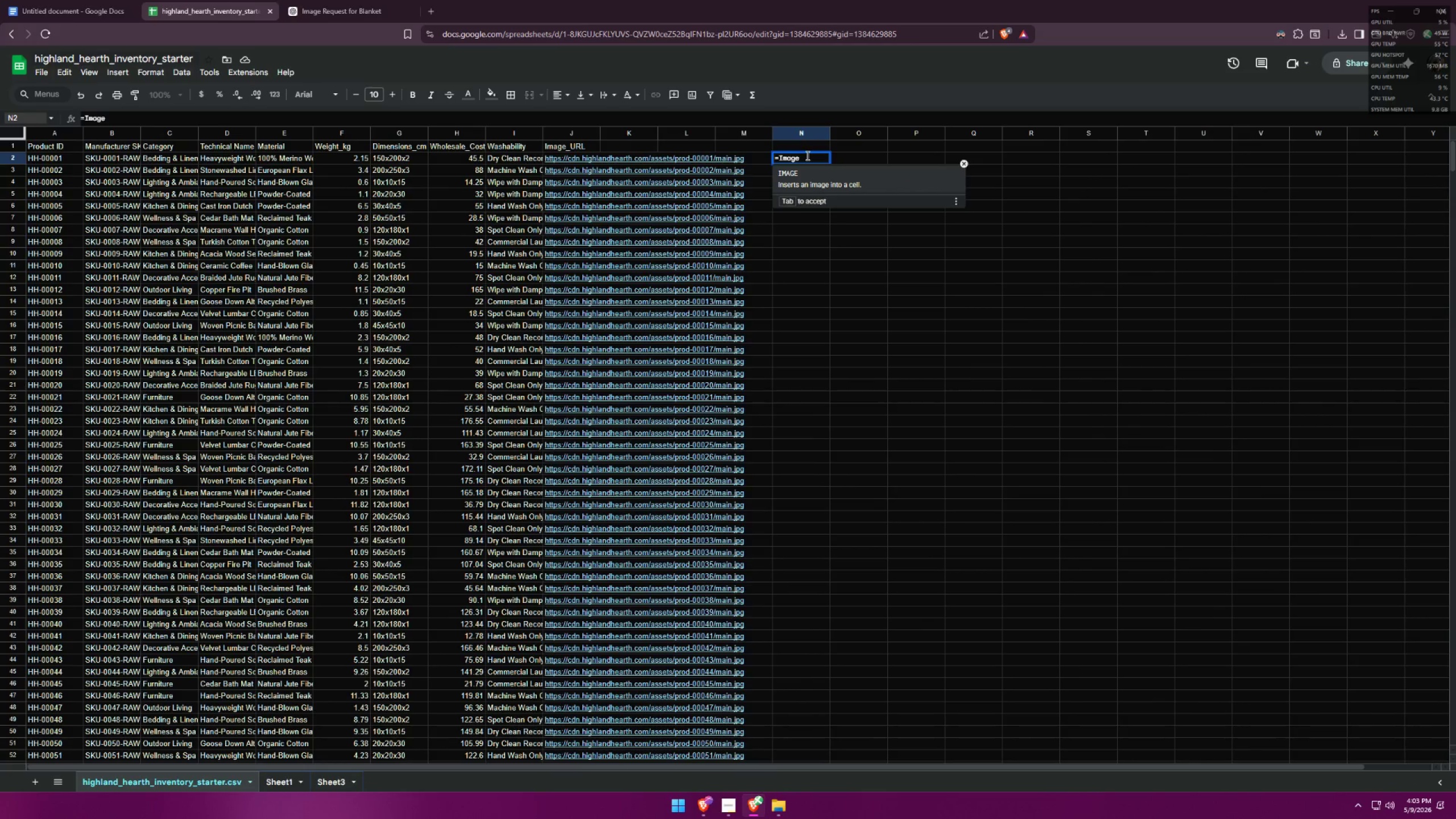 
key(Shift+9)
 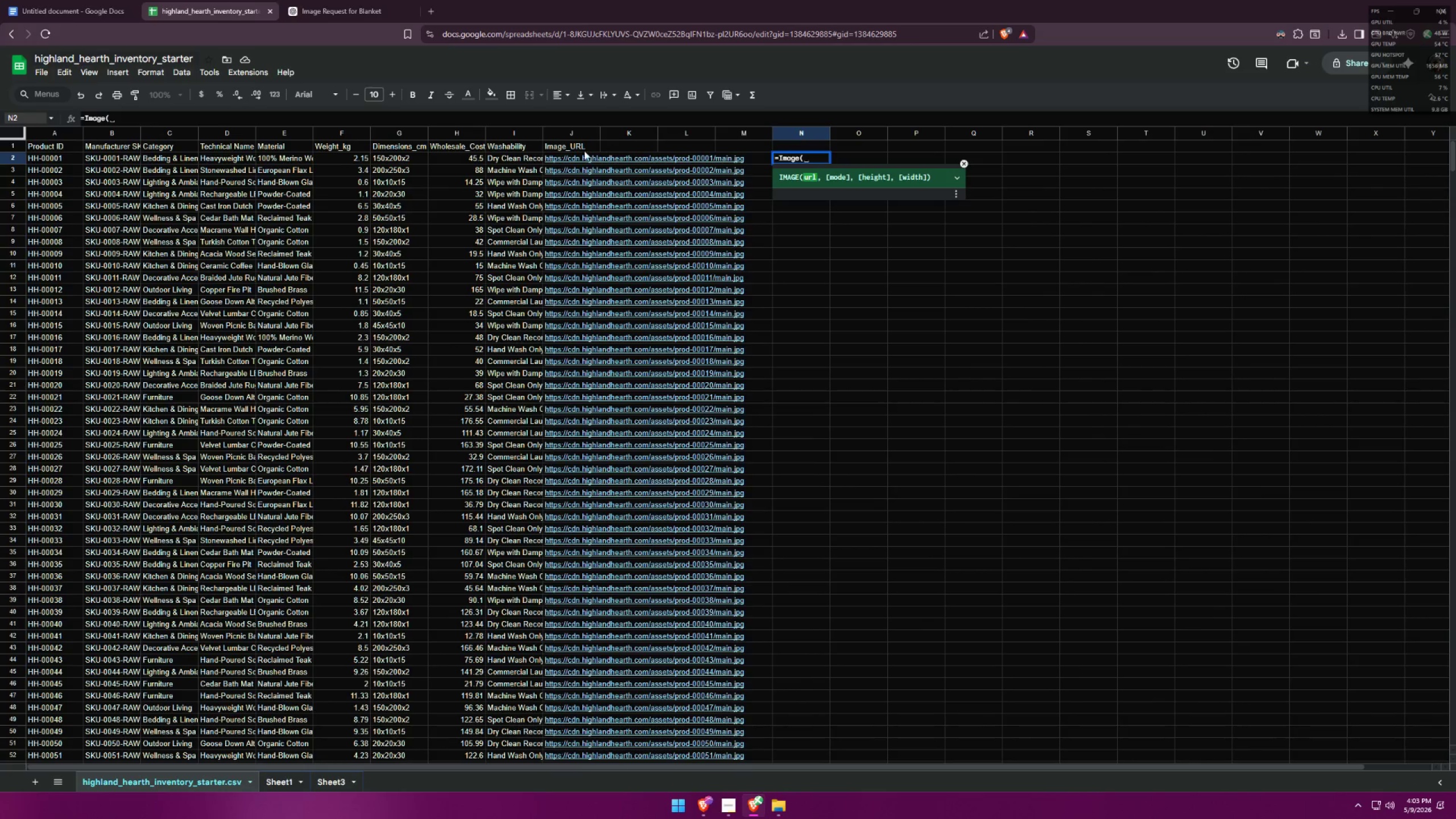 
left_click([568, 134])
 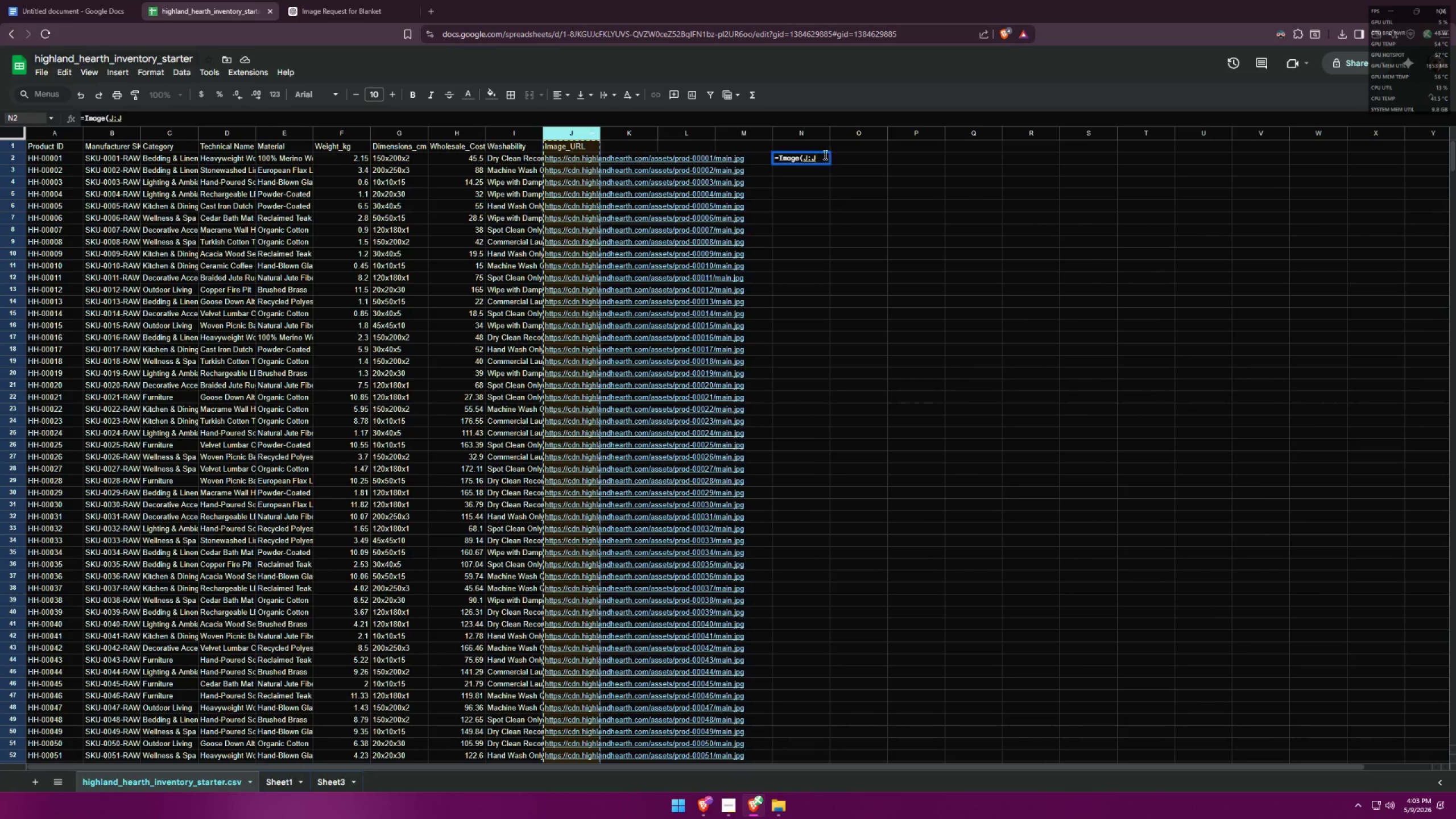 
left_click([824, 156])
 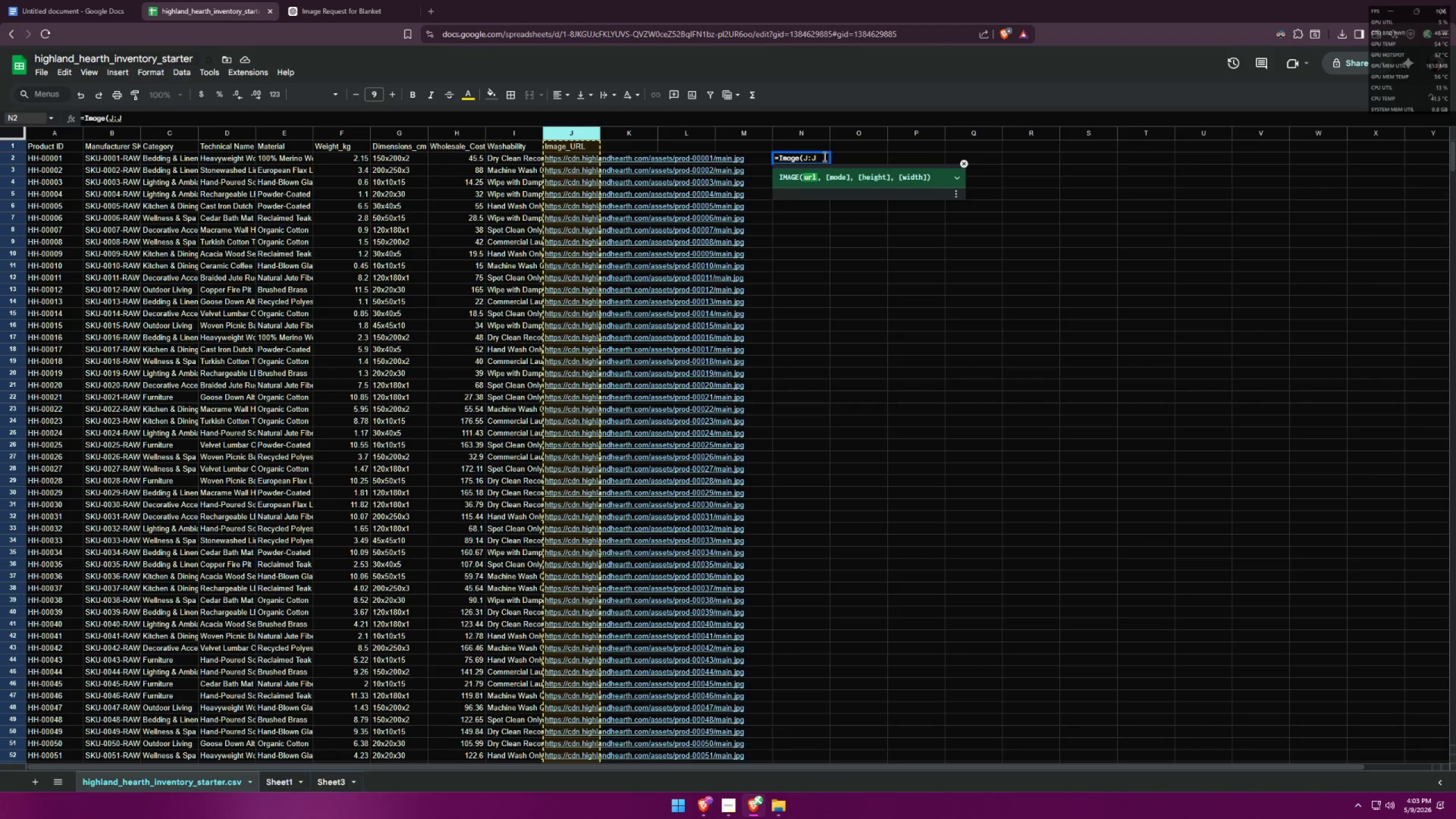 
left_click([824, 156])
 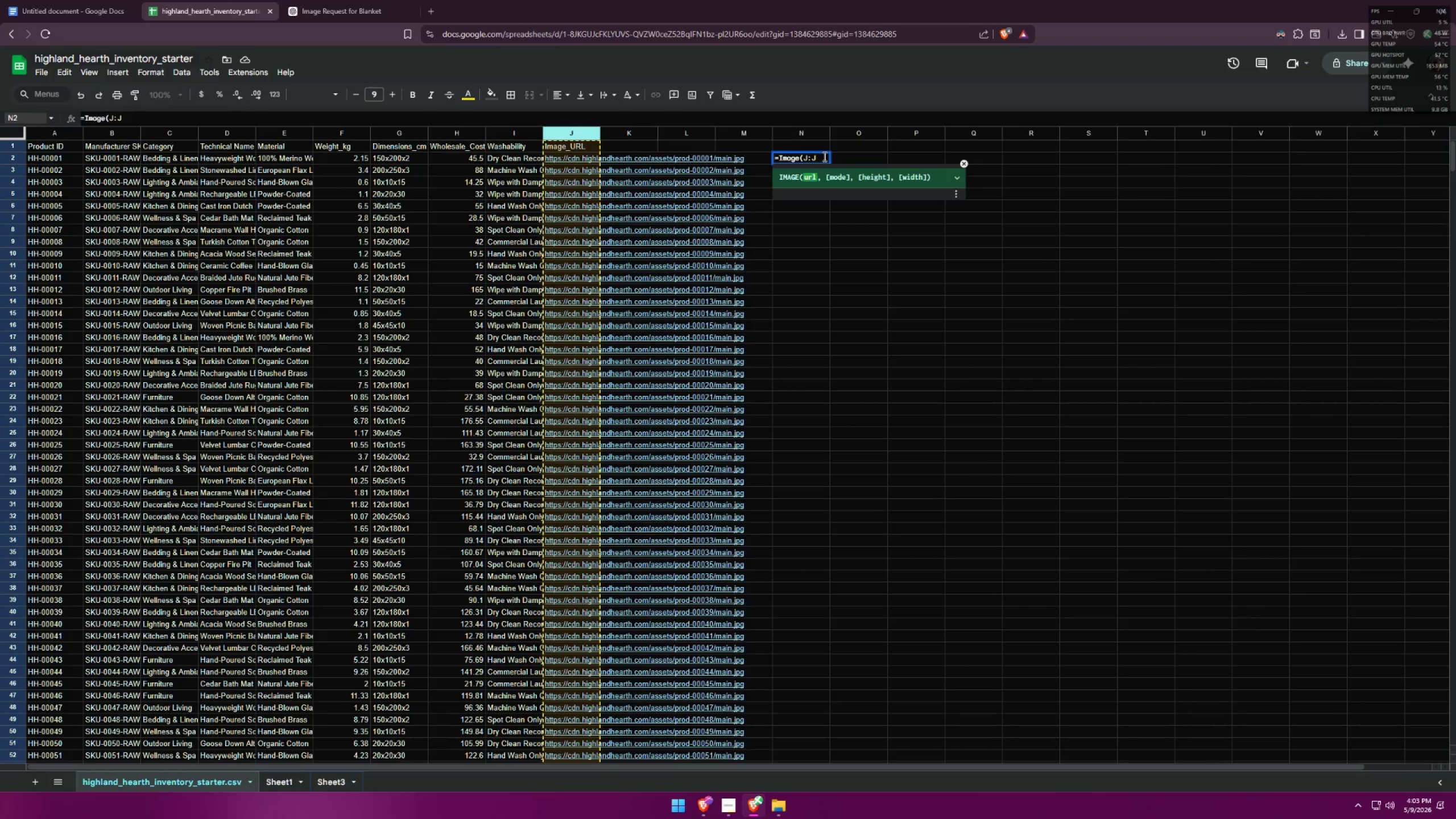 
key(Enter)
 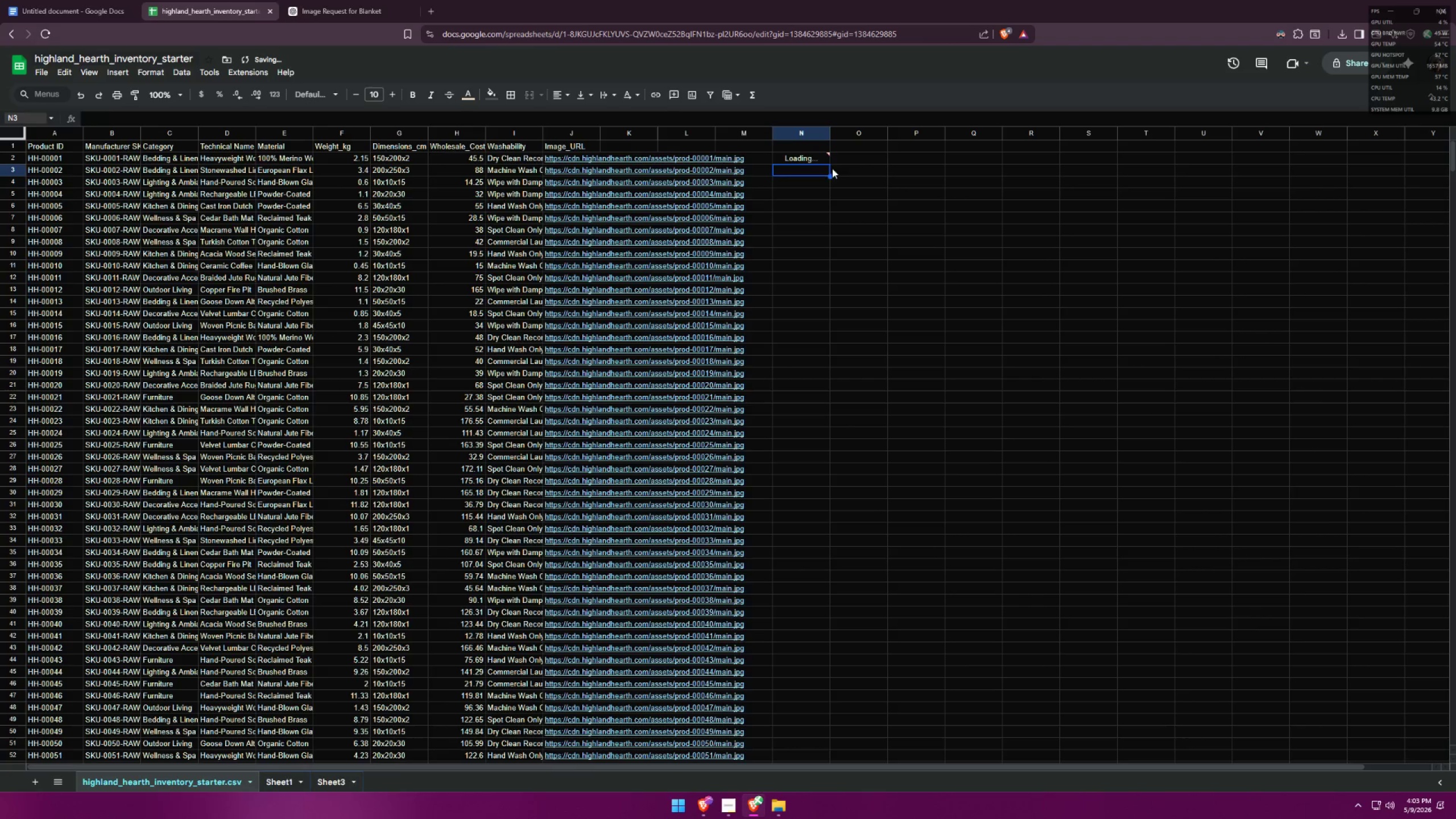 
left_click([824, 161])
 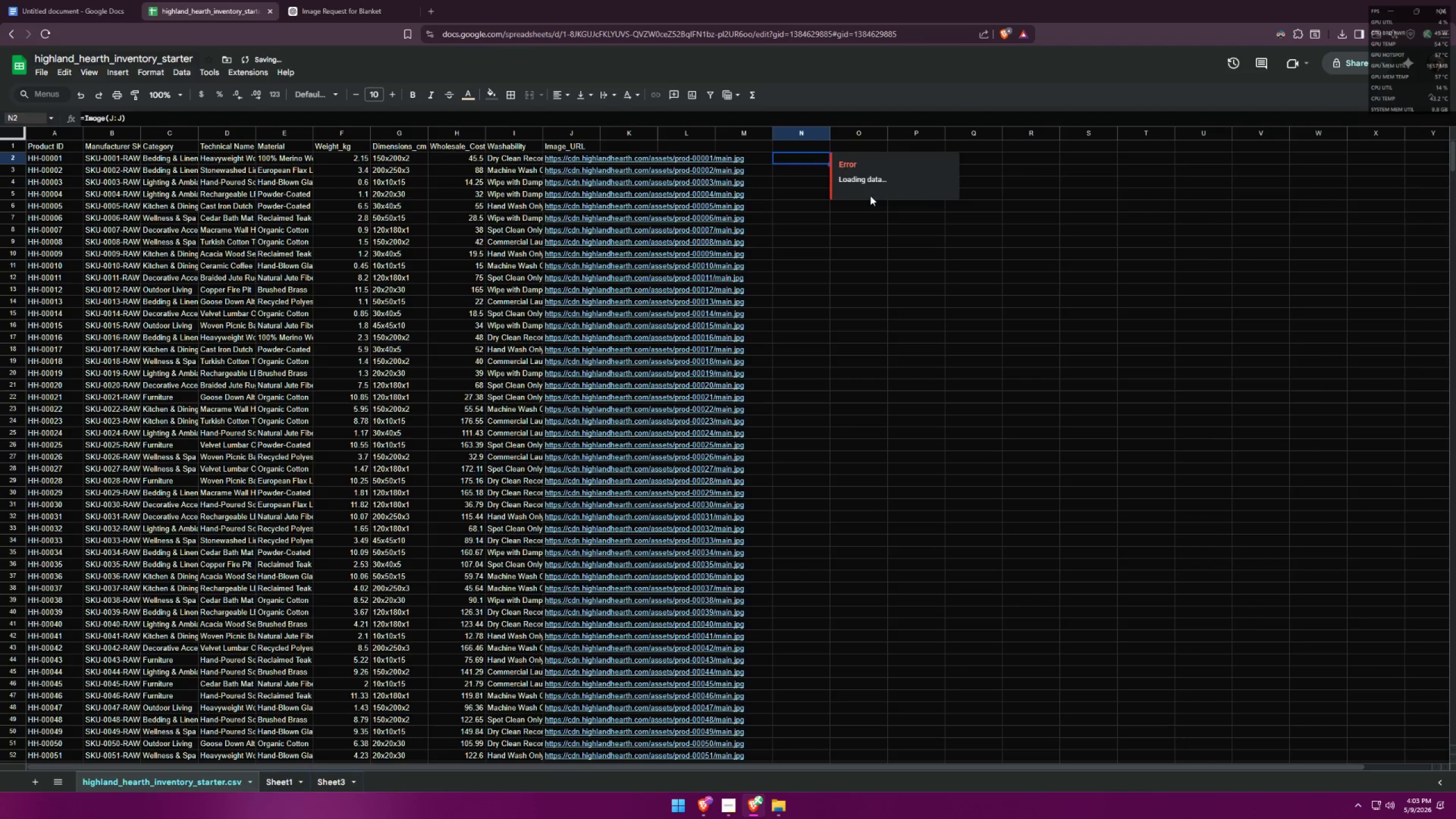 
left_click([851, 208])
 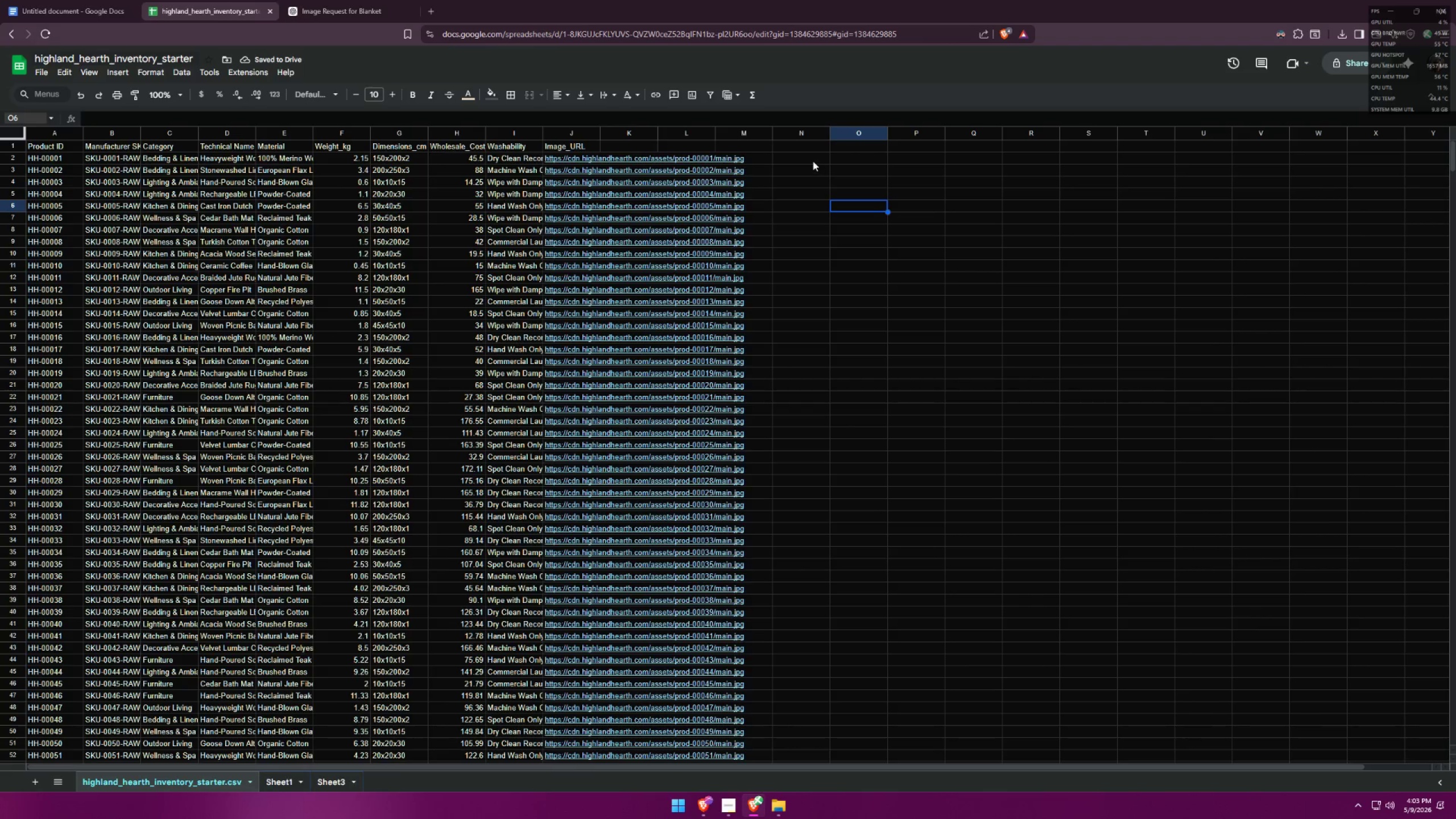 
left_click([813, 160])
 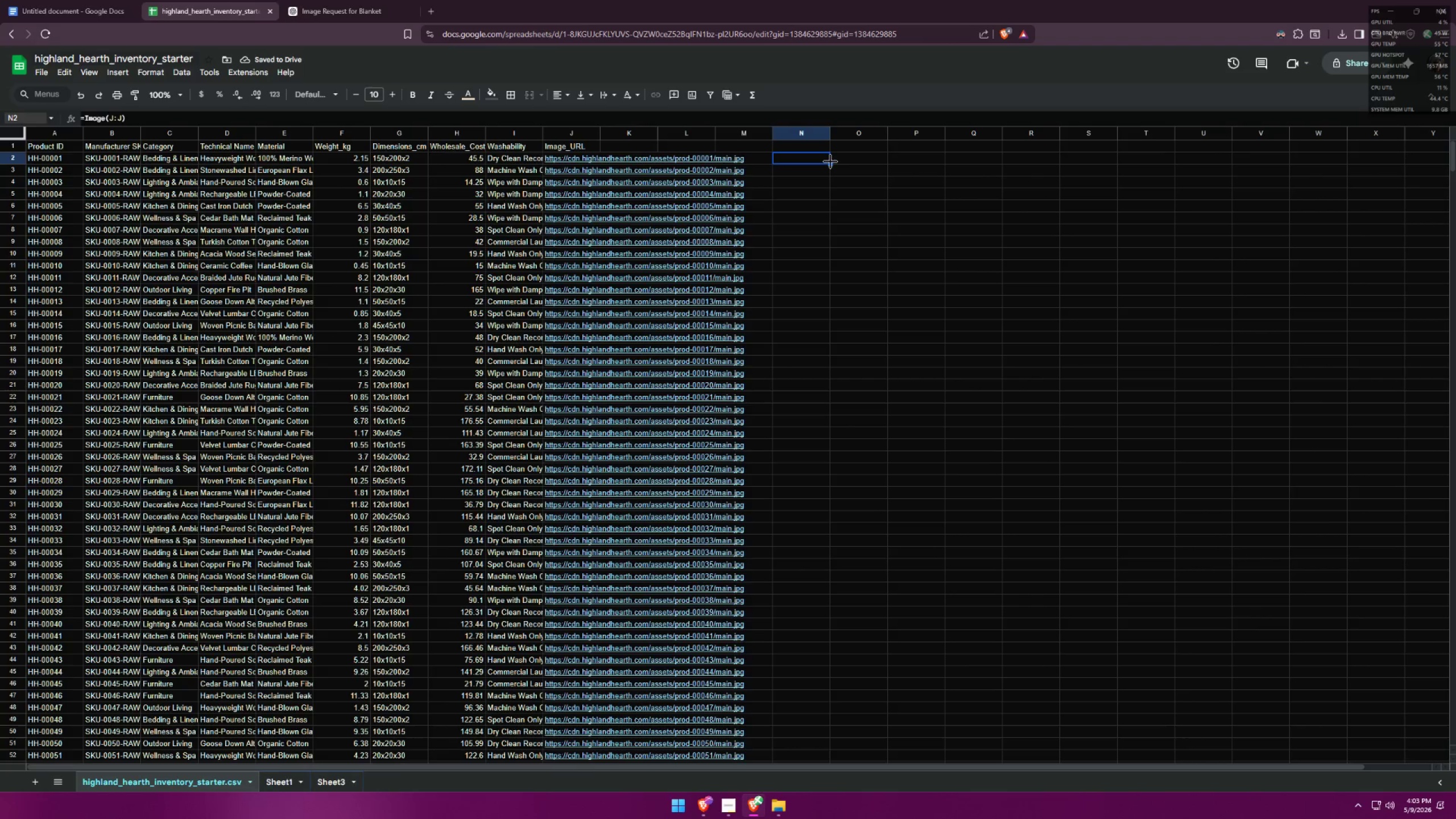 
left_click_drag(start_coordinate=[830, 164], to_coordinate=[805, 518])
 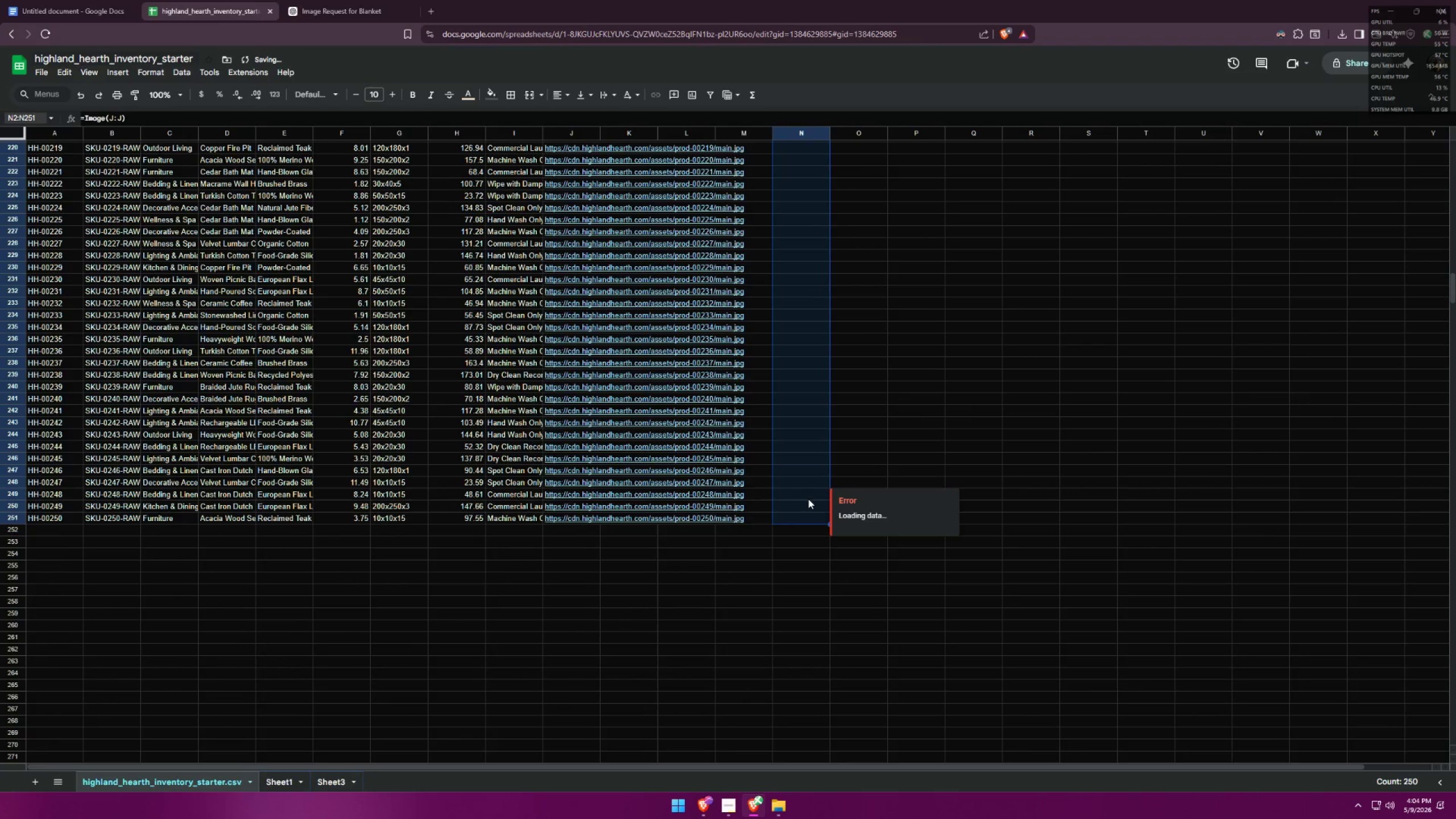 
left_click([867, 453])
 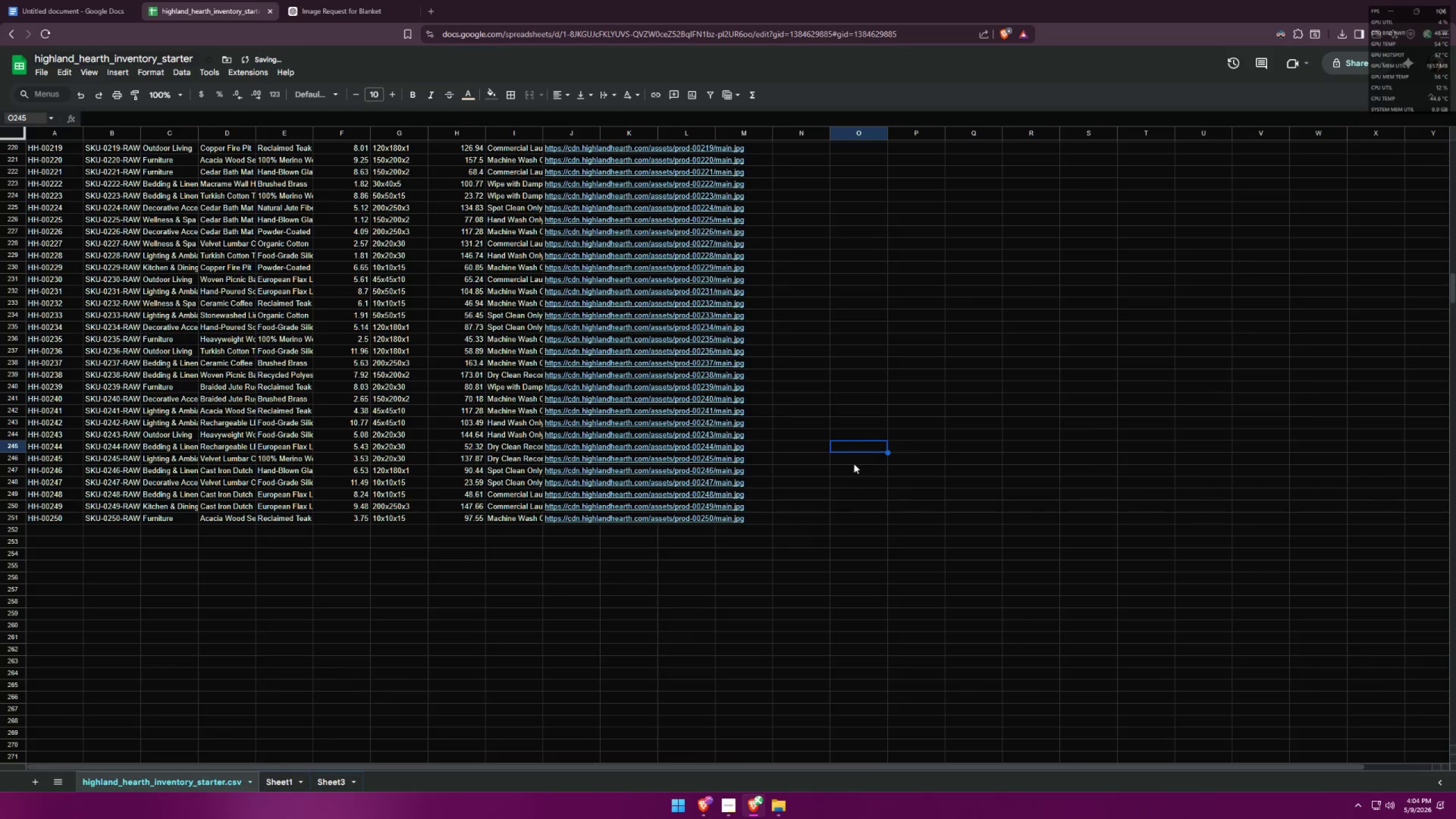 
scroll: coordinate [826, 195], scroll_direction: up, amount: 63.0
 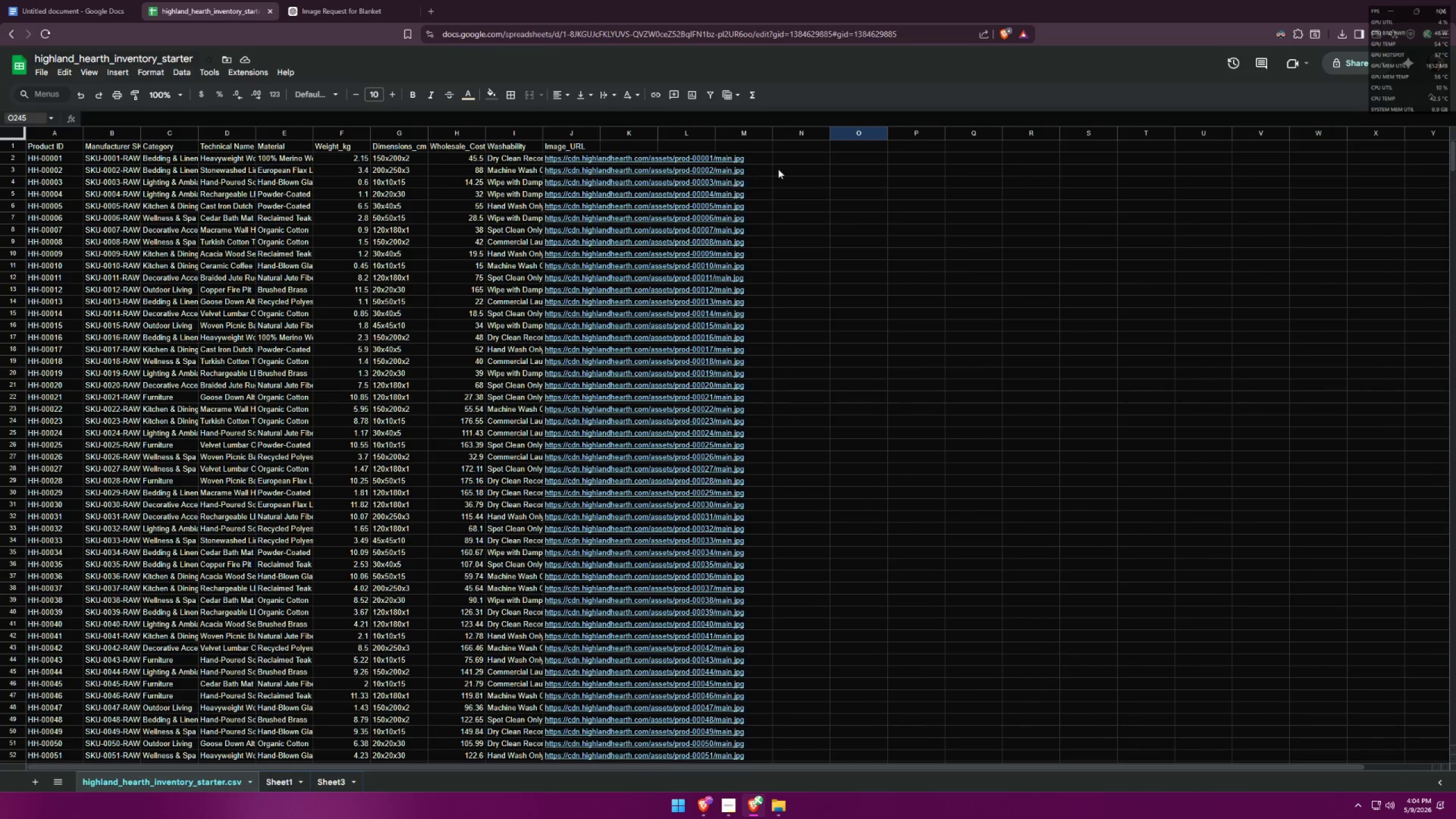 
double_click([792, 165])
 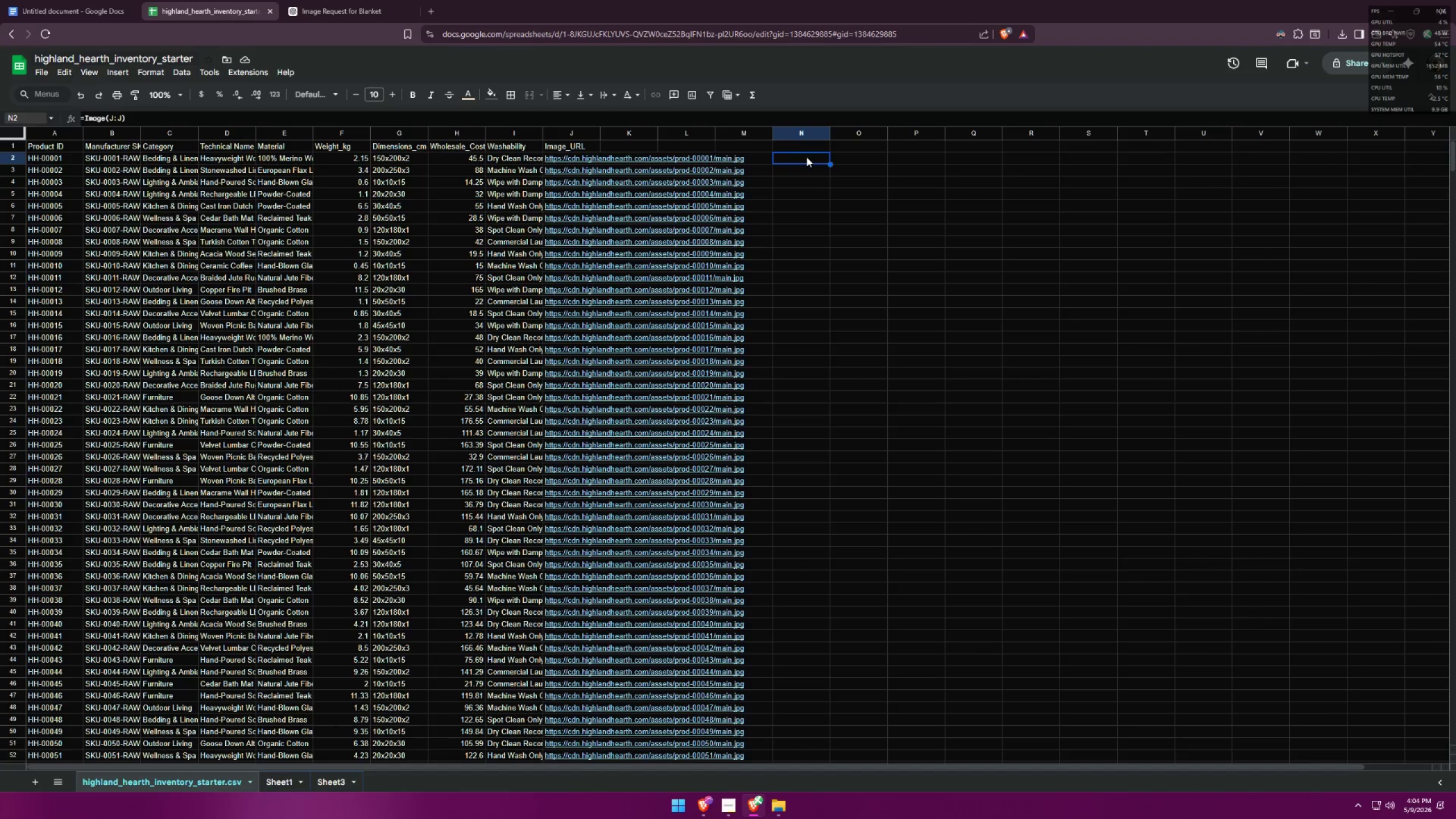 
double_click([810, 148])
 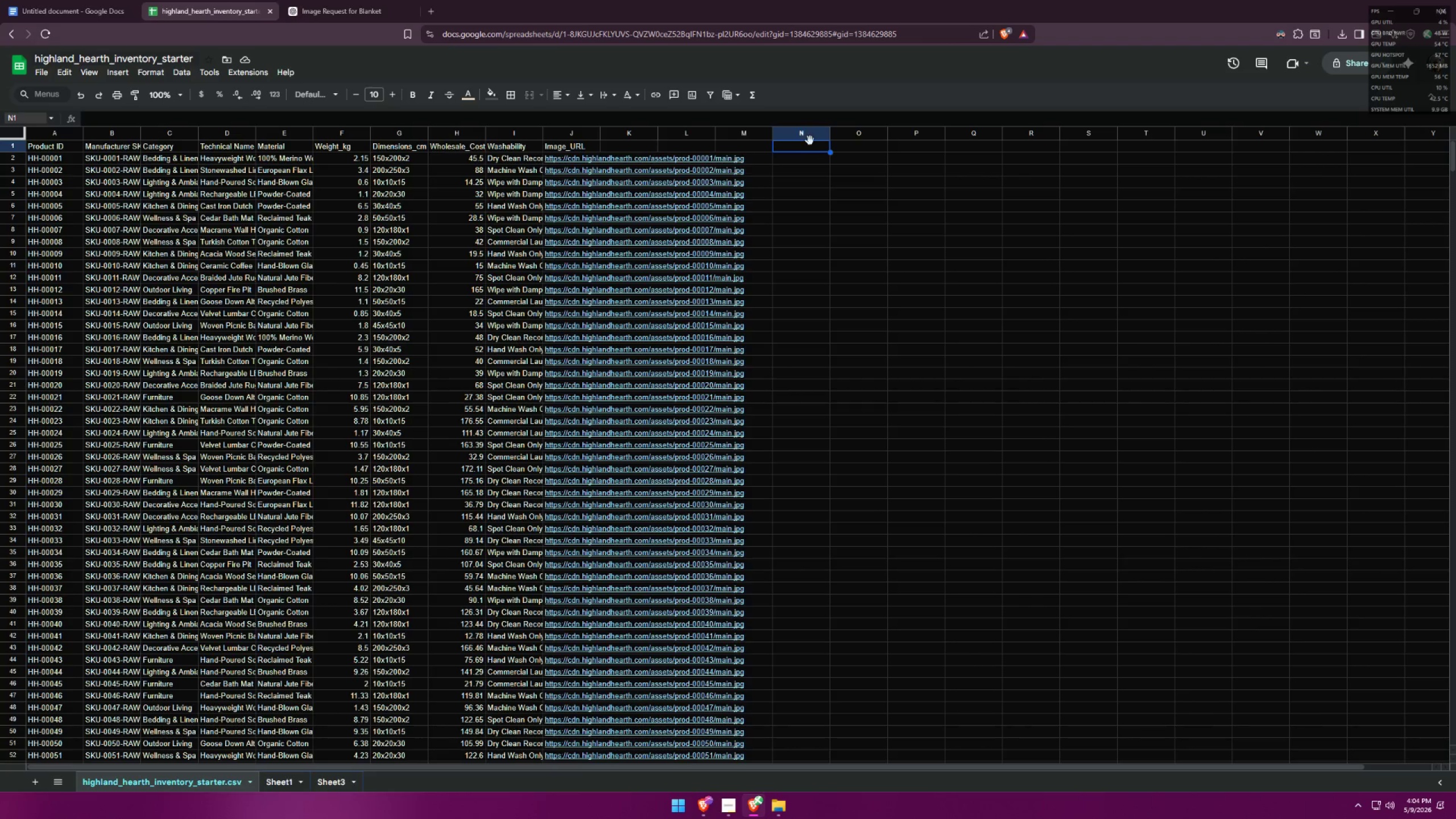 
triple_click([810, 138])
 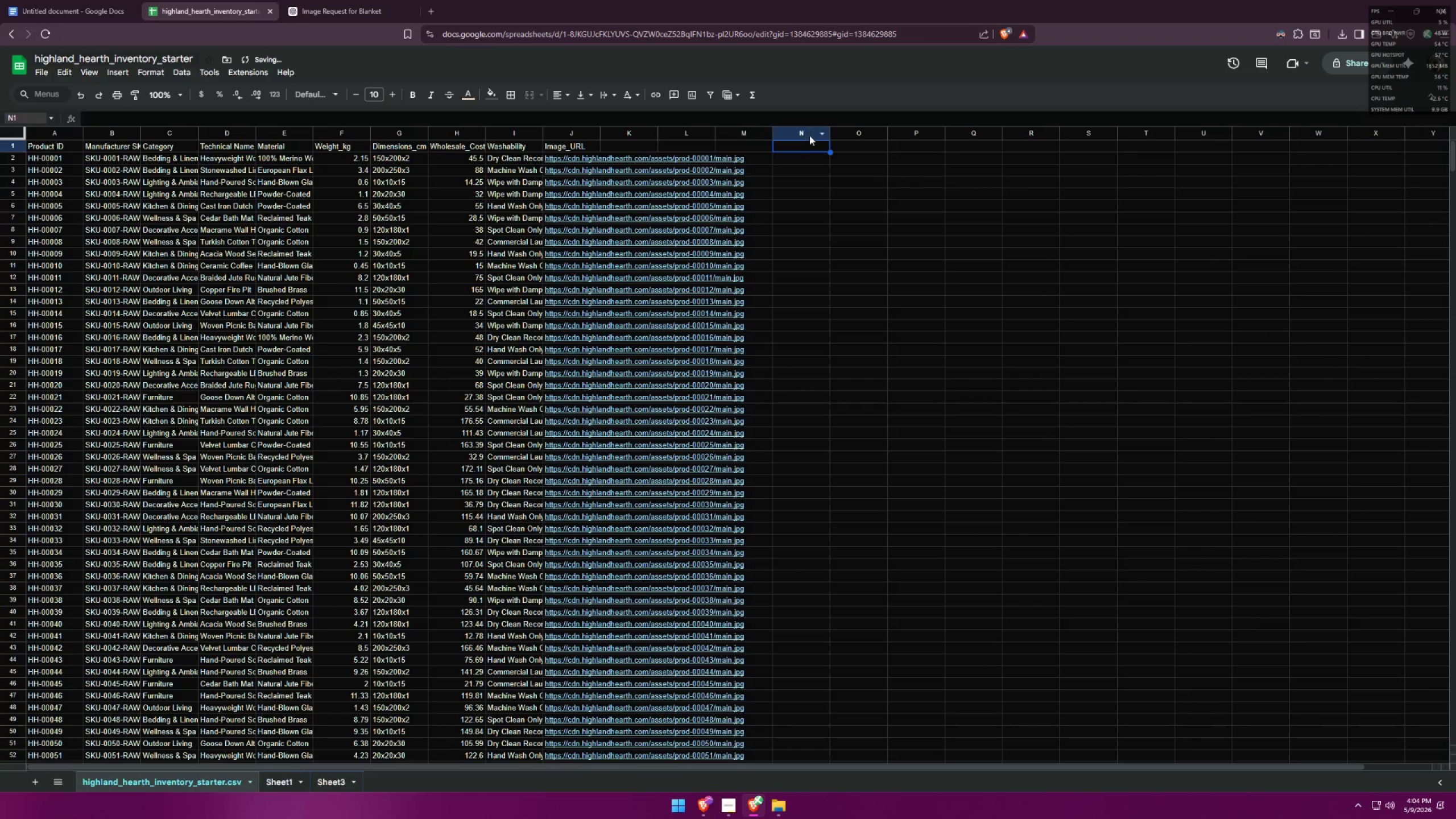 
triple_click([809, 134])
 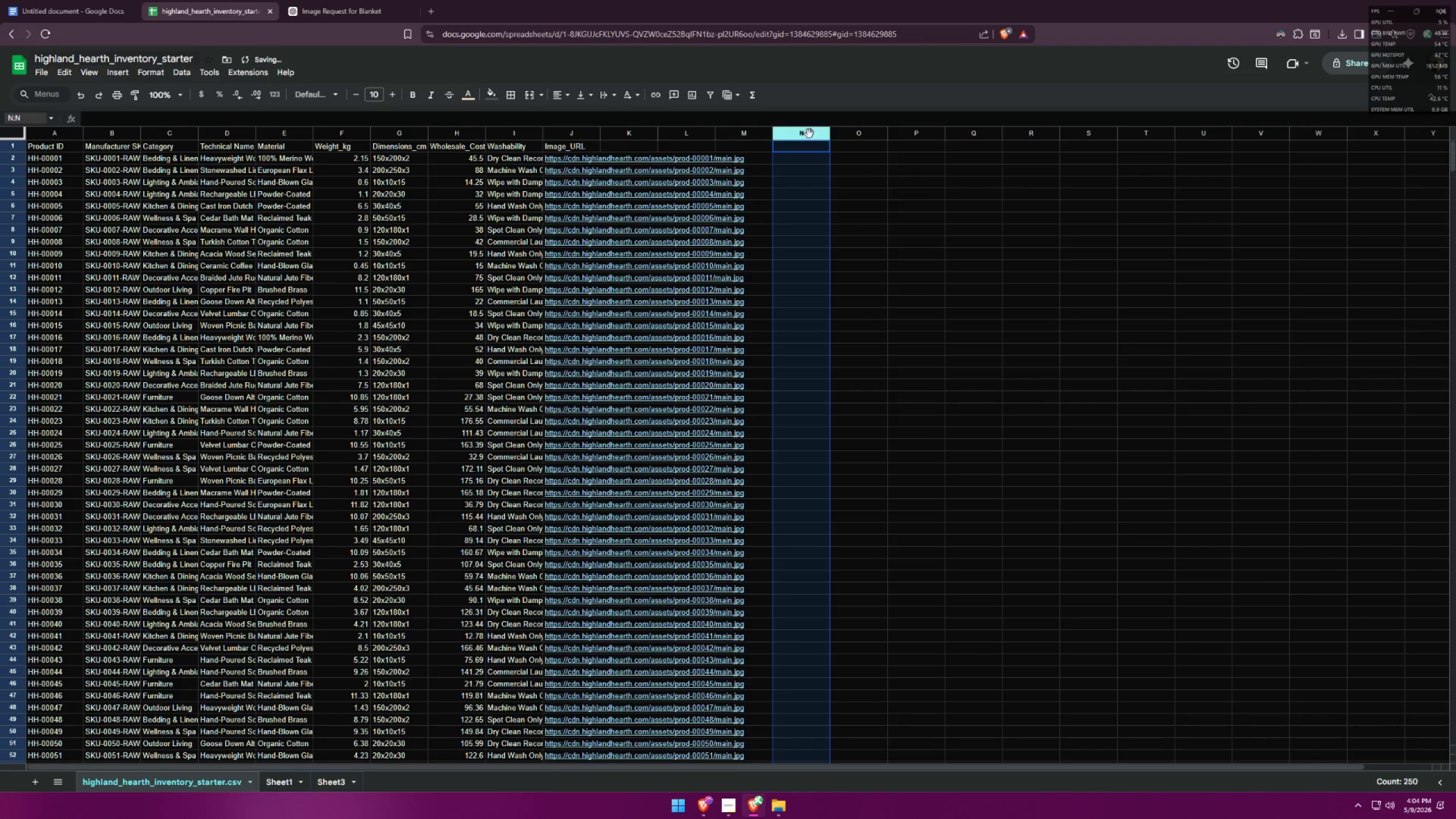 
key(Backspace)
 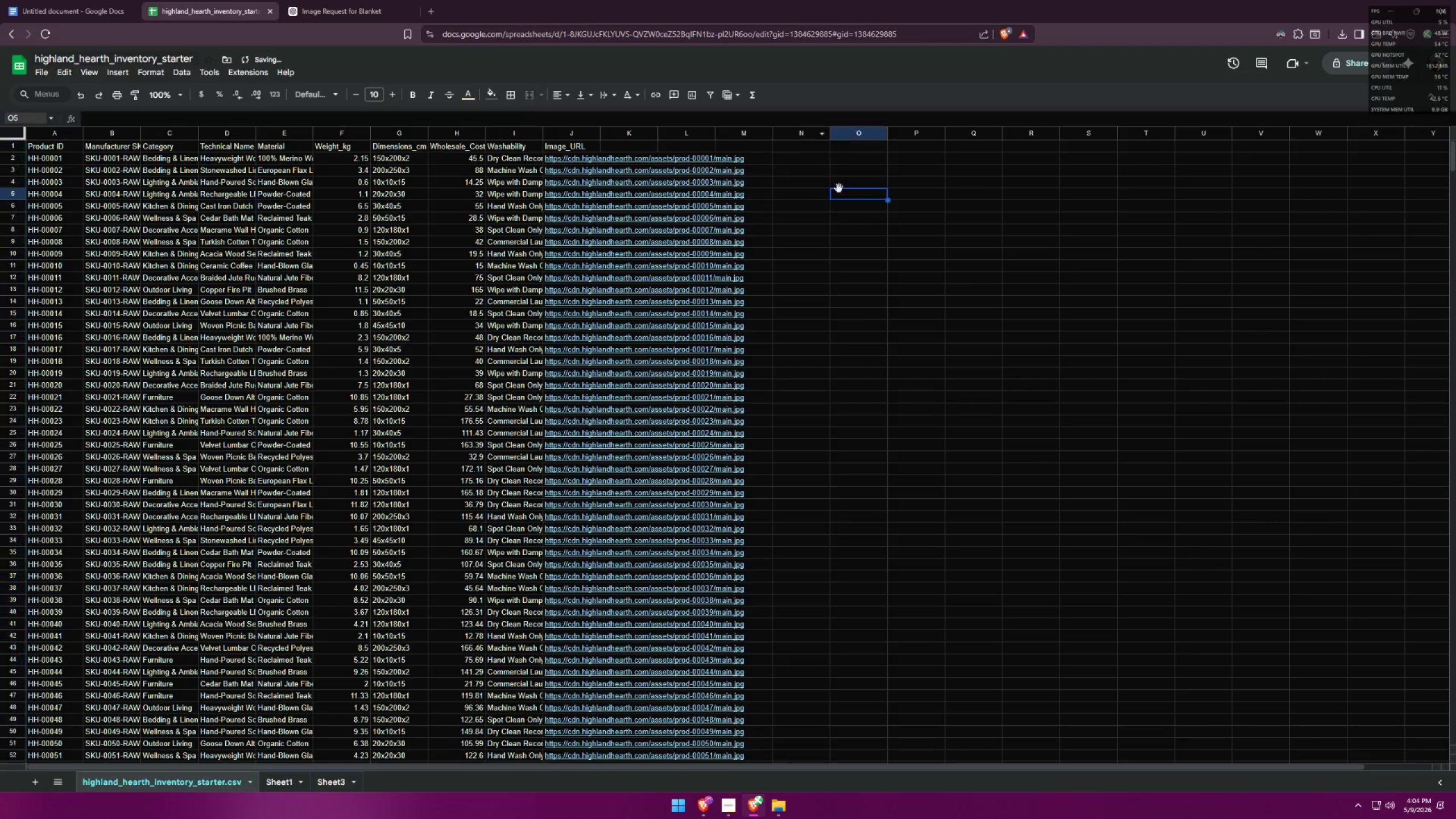 
double_click([818, 170])
 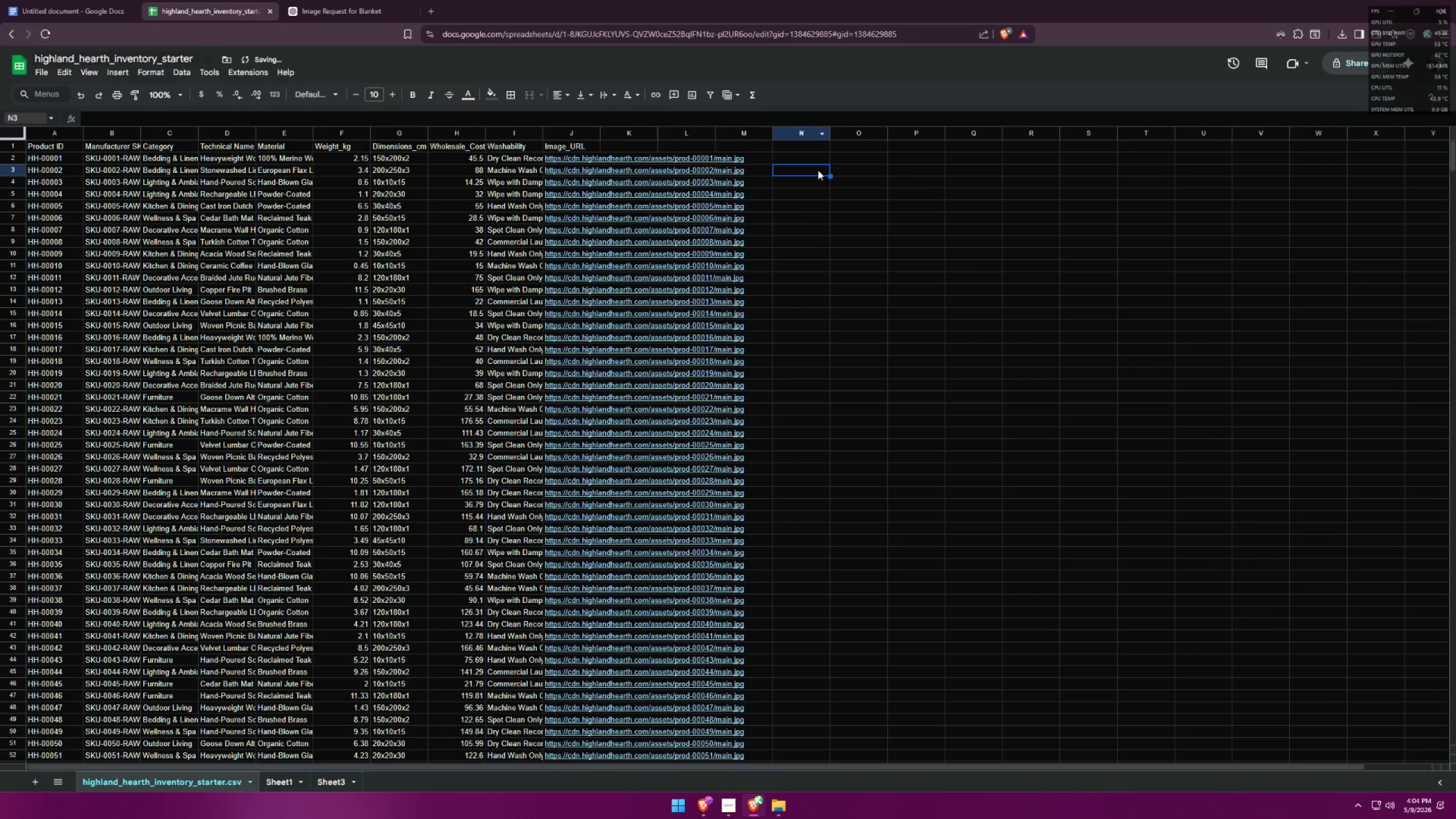 
triple_click([818, 170])
 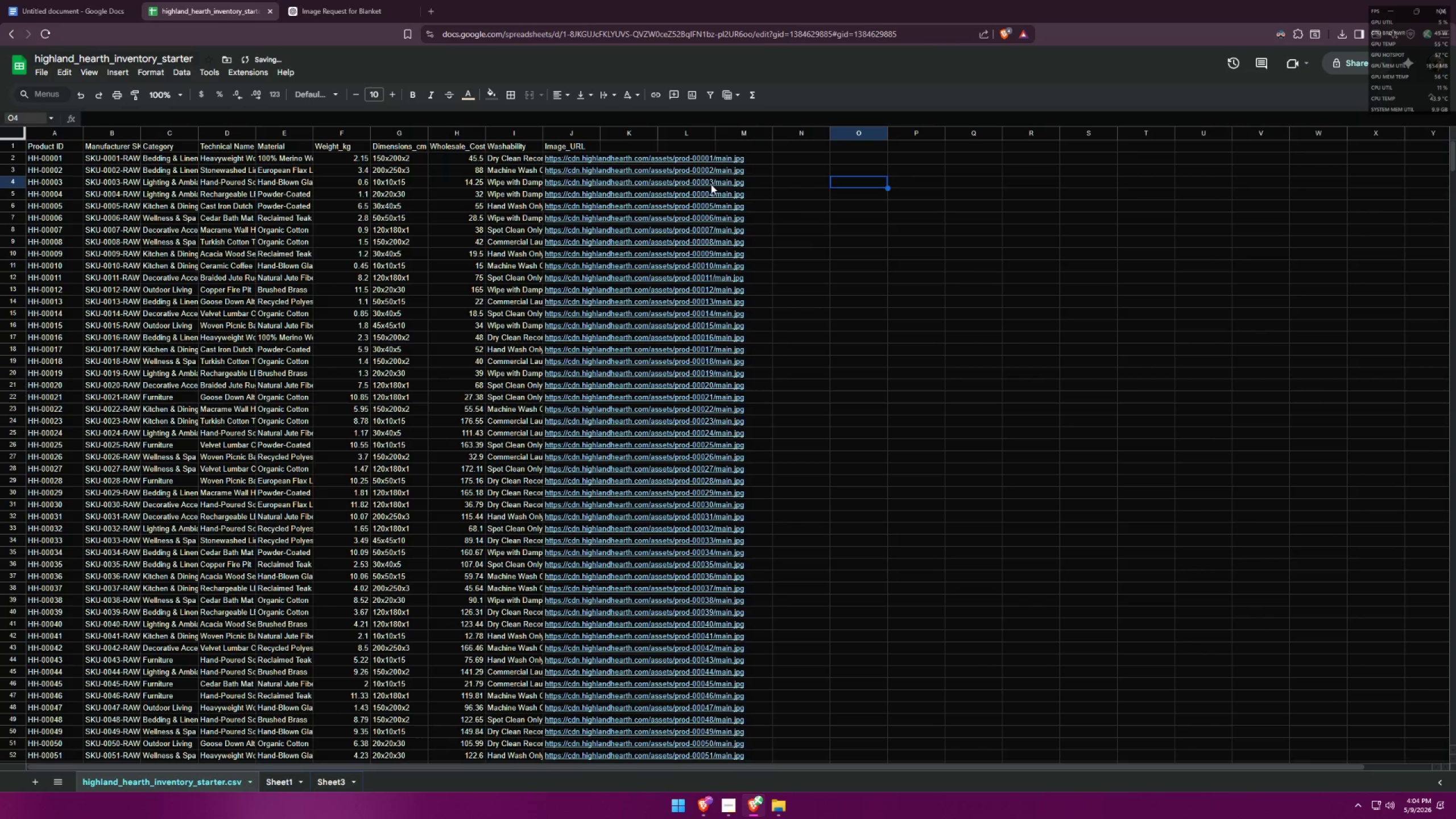 
left_click([670, 190])
 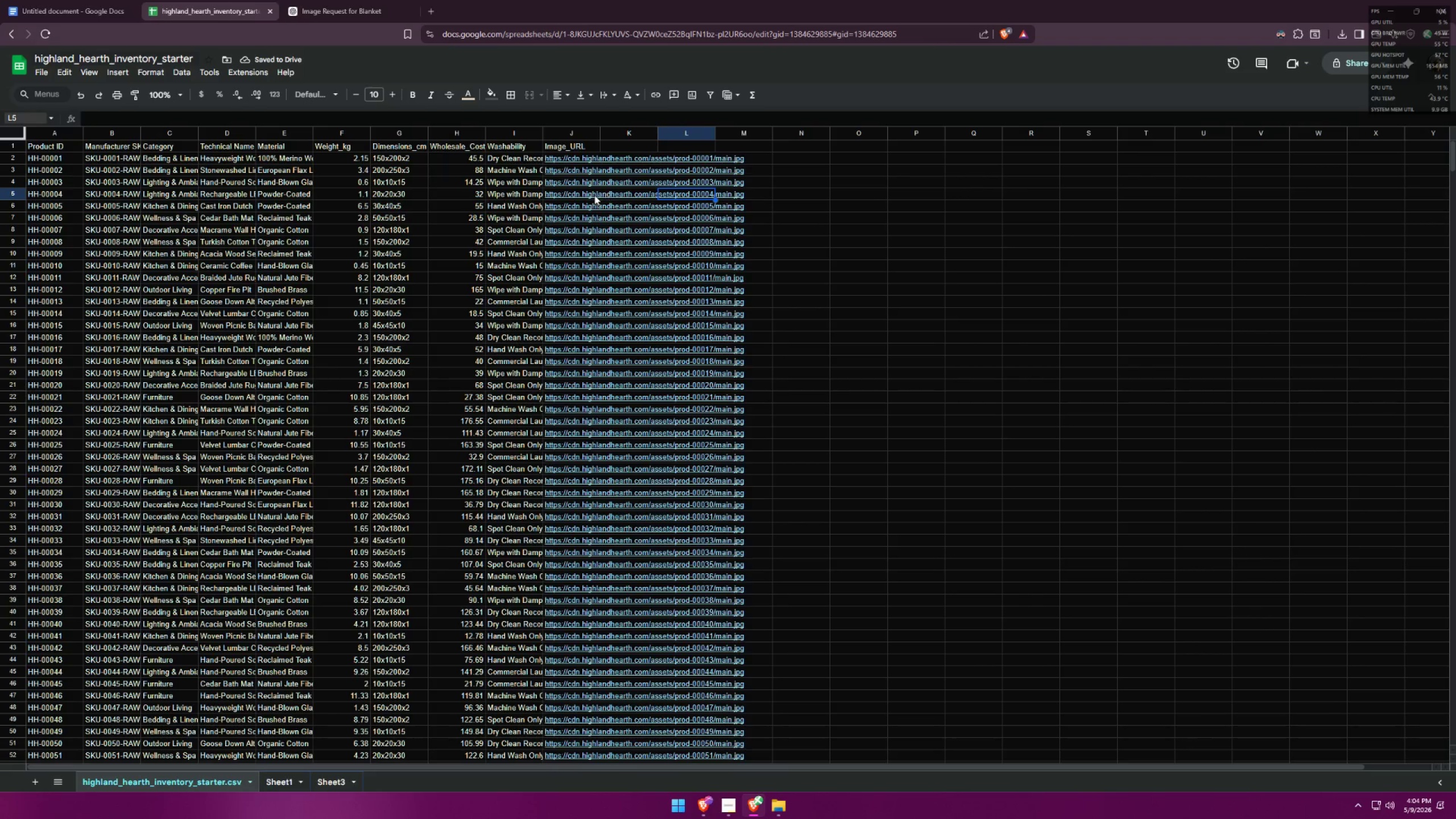 
left_click([574, 201])
 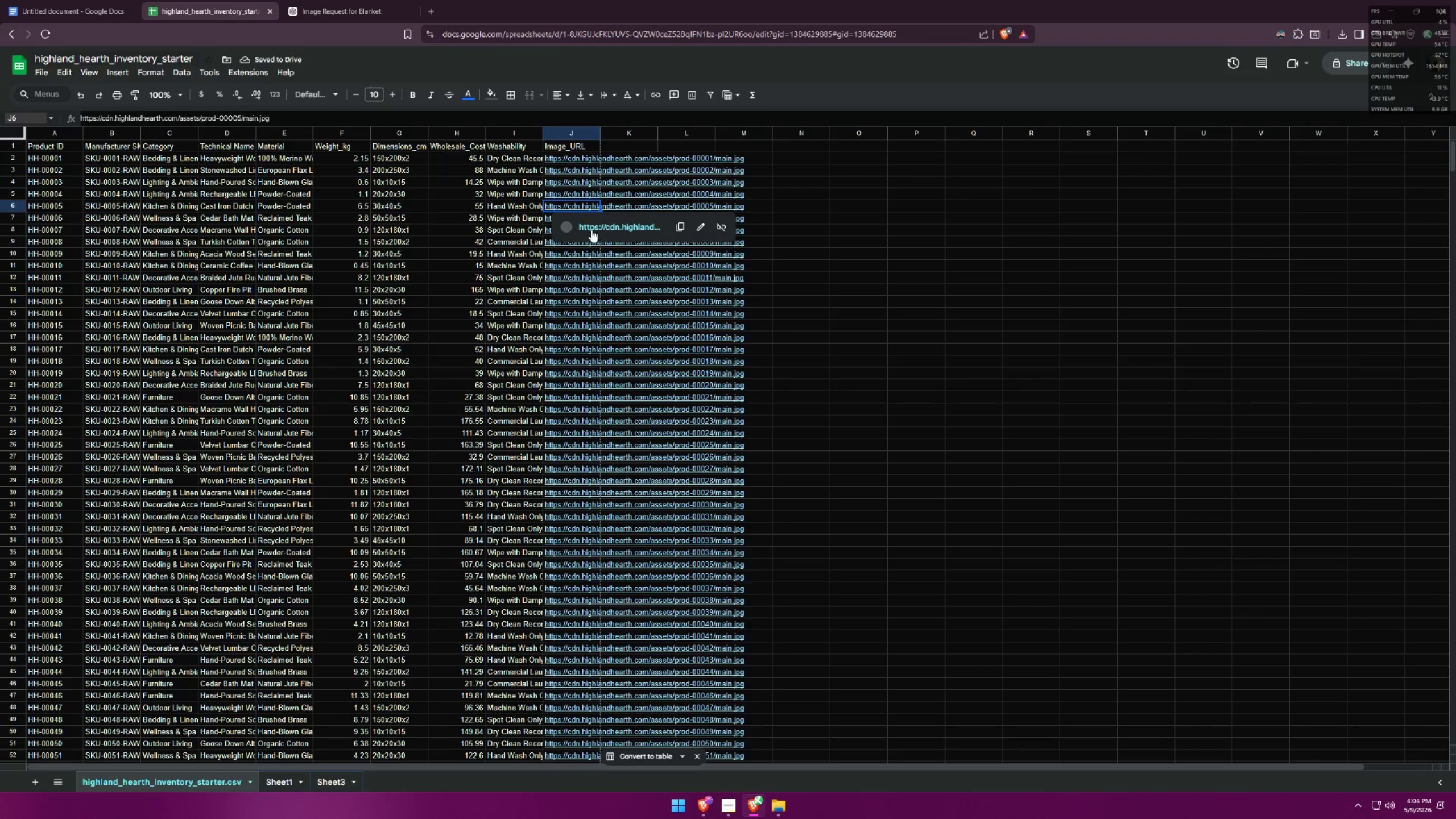 
left_click([595, 225])
 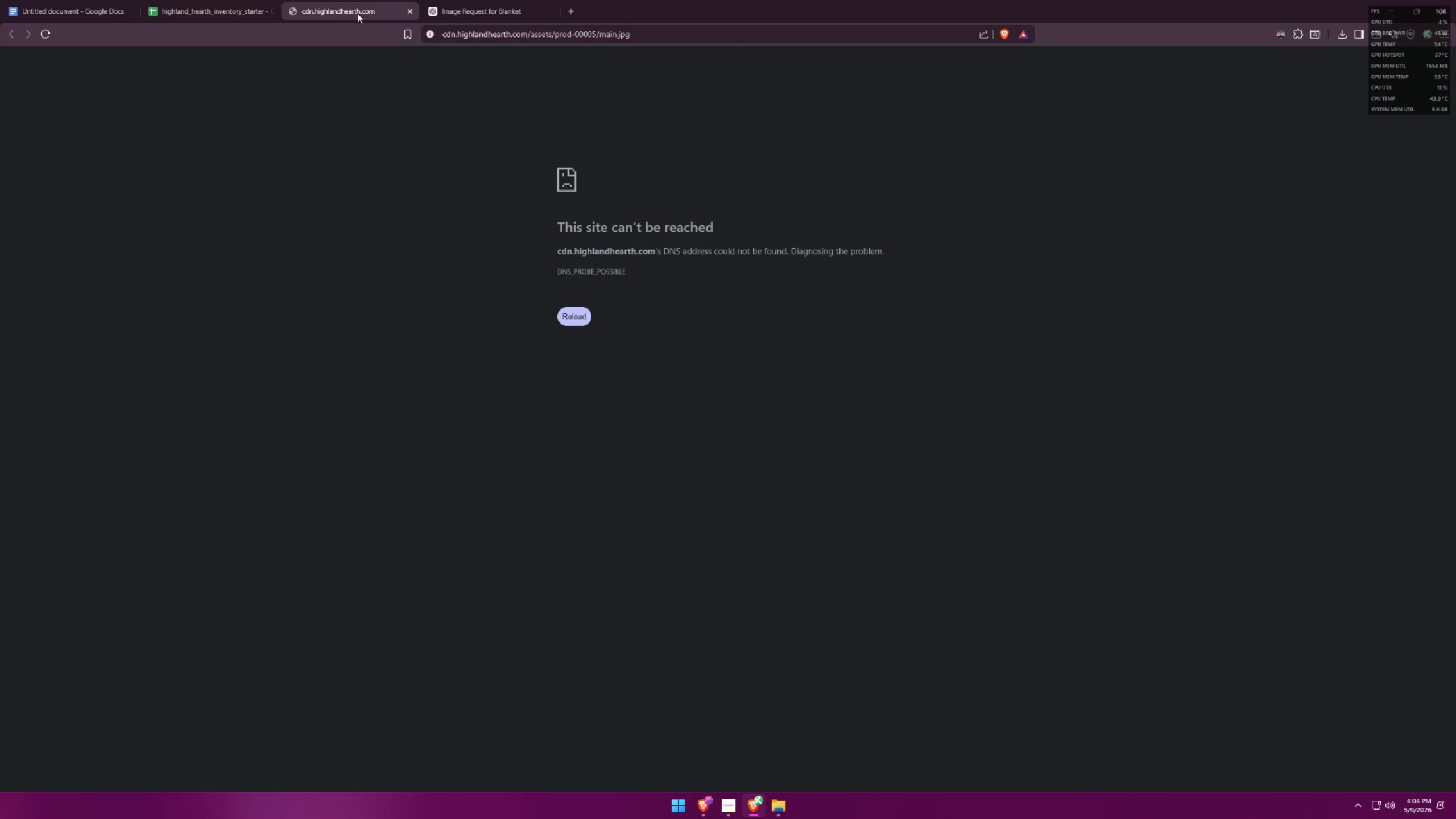 
left_click([271, 0])
 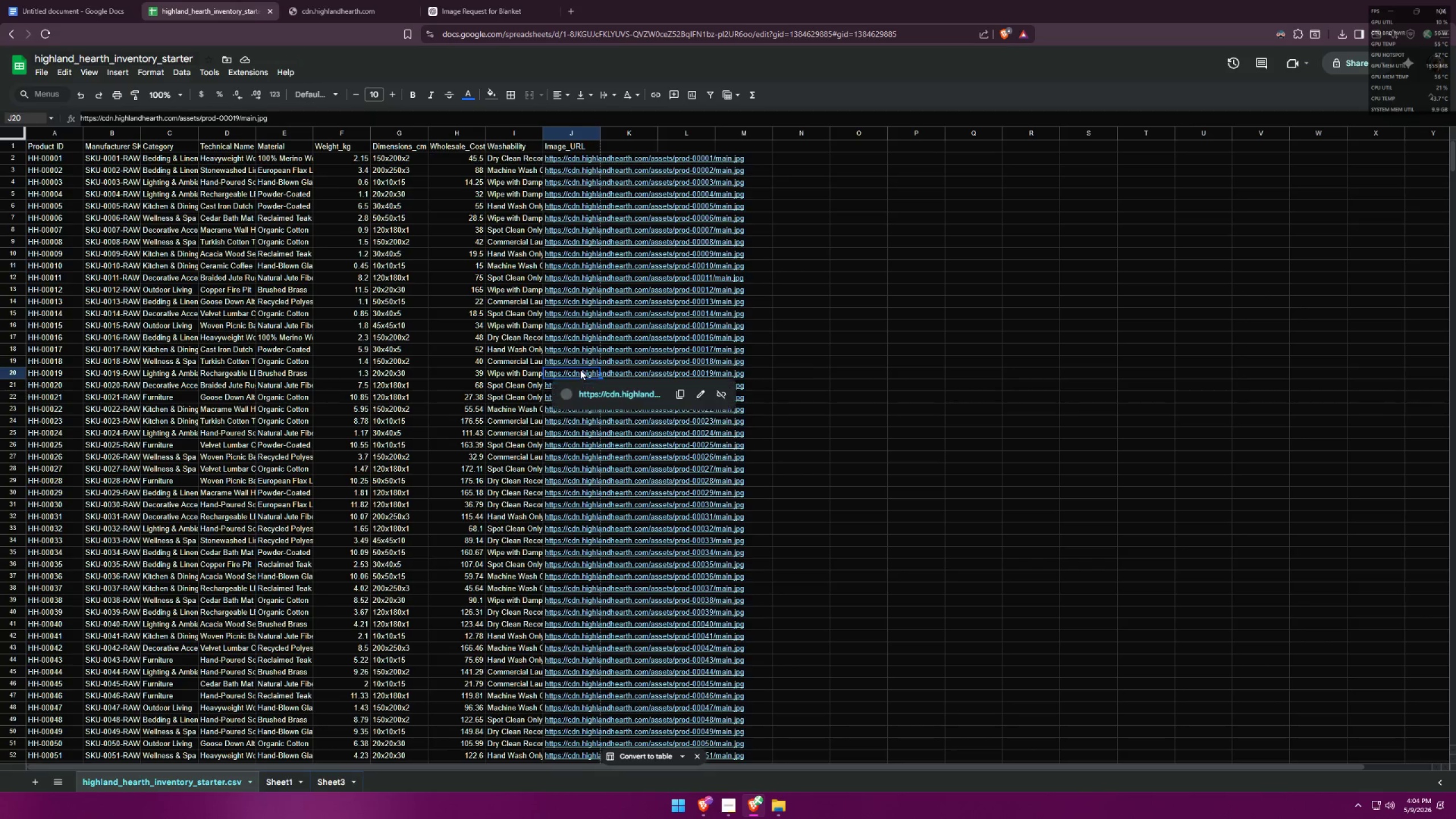 
double_click([592, 394])
 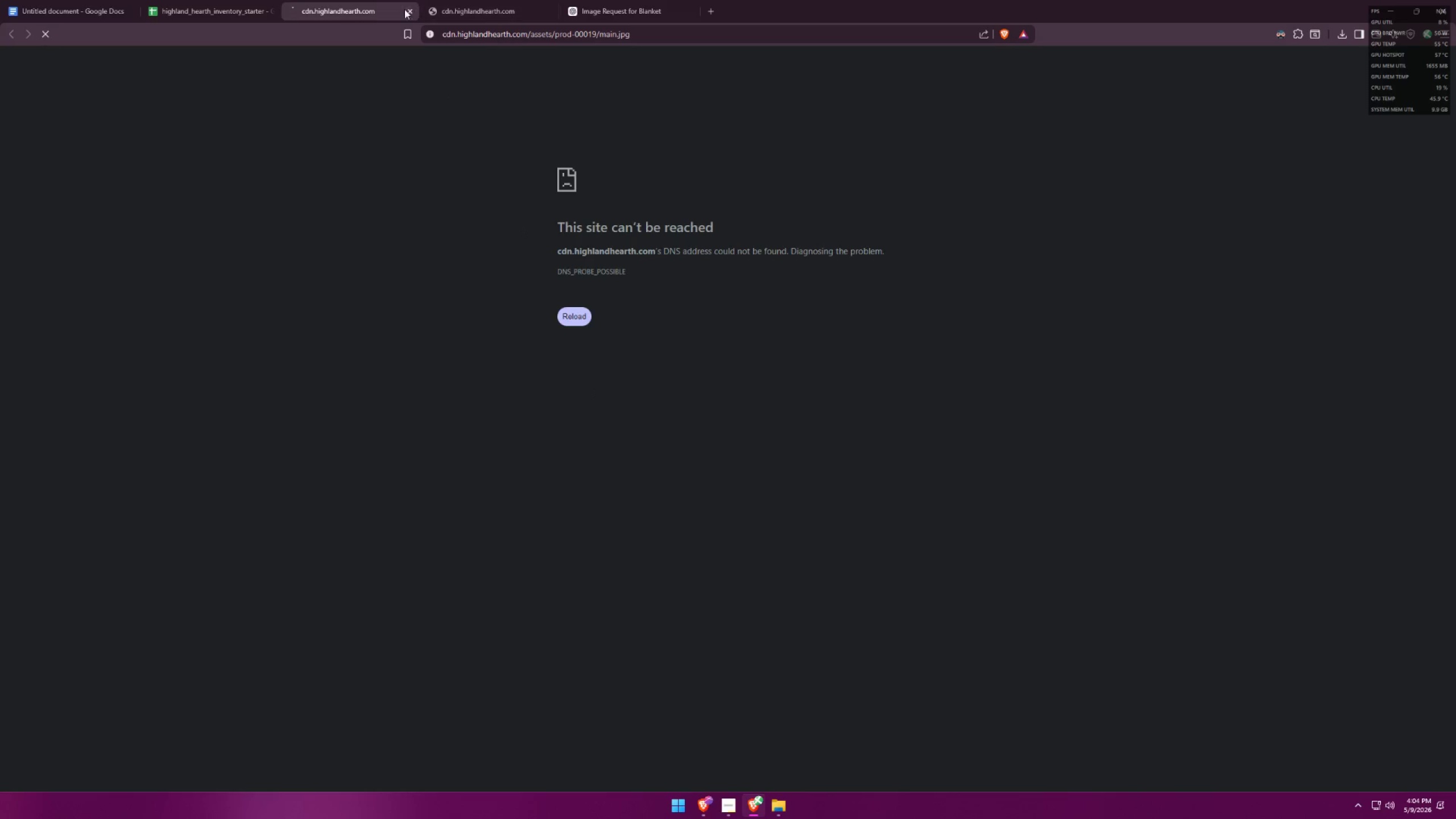 
double_click([408, 10])